 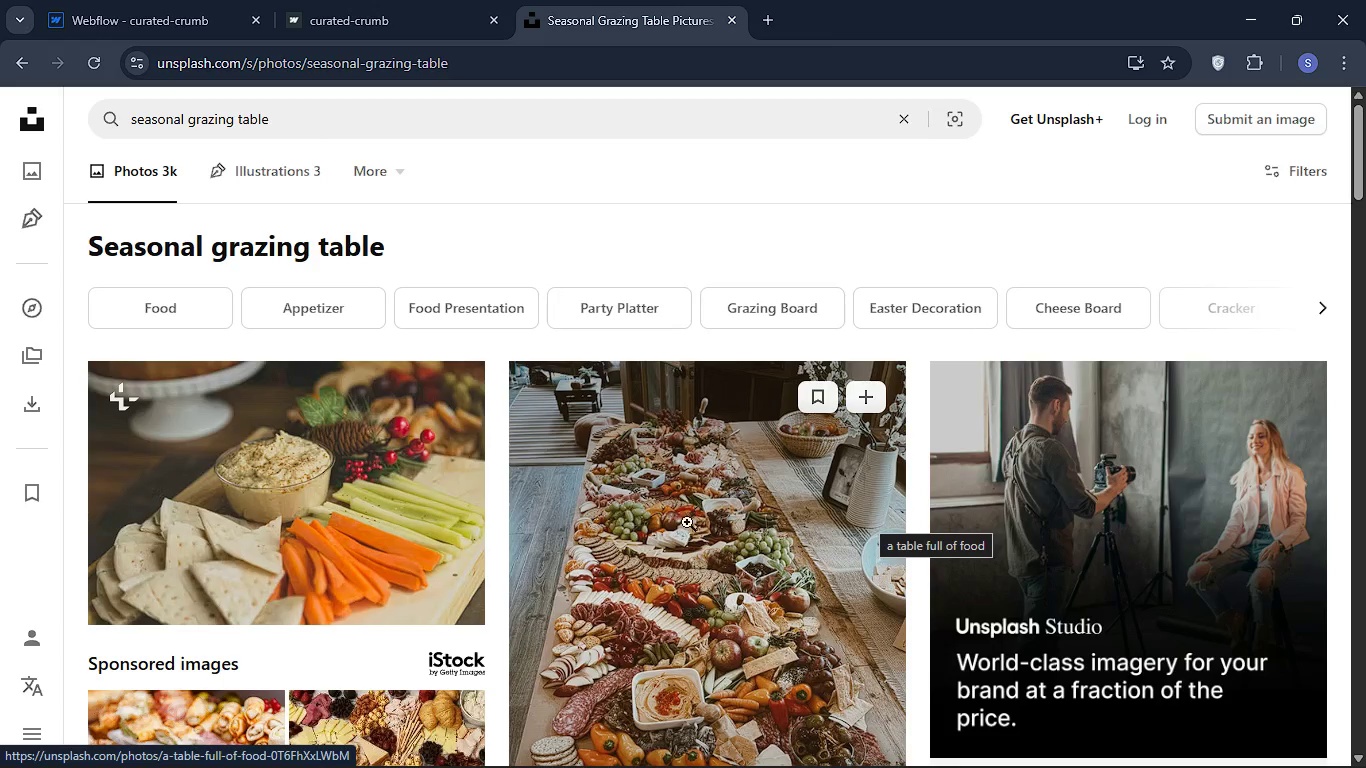 
scroll: coordinate [789, 551], scroll_direction: down, amount: 3.0
 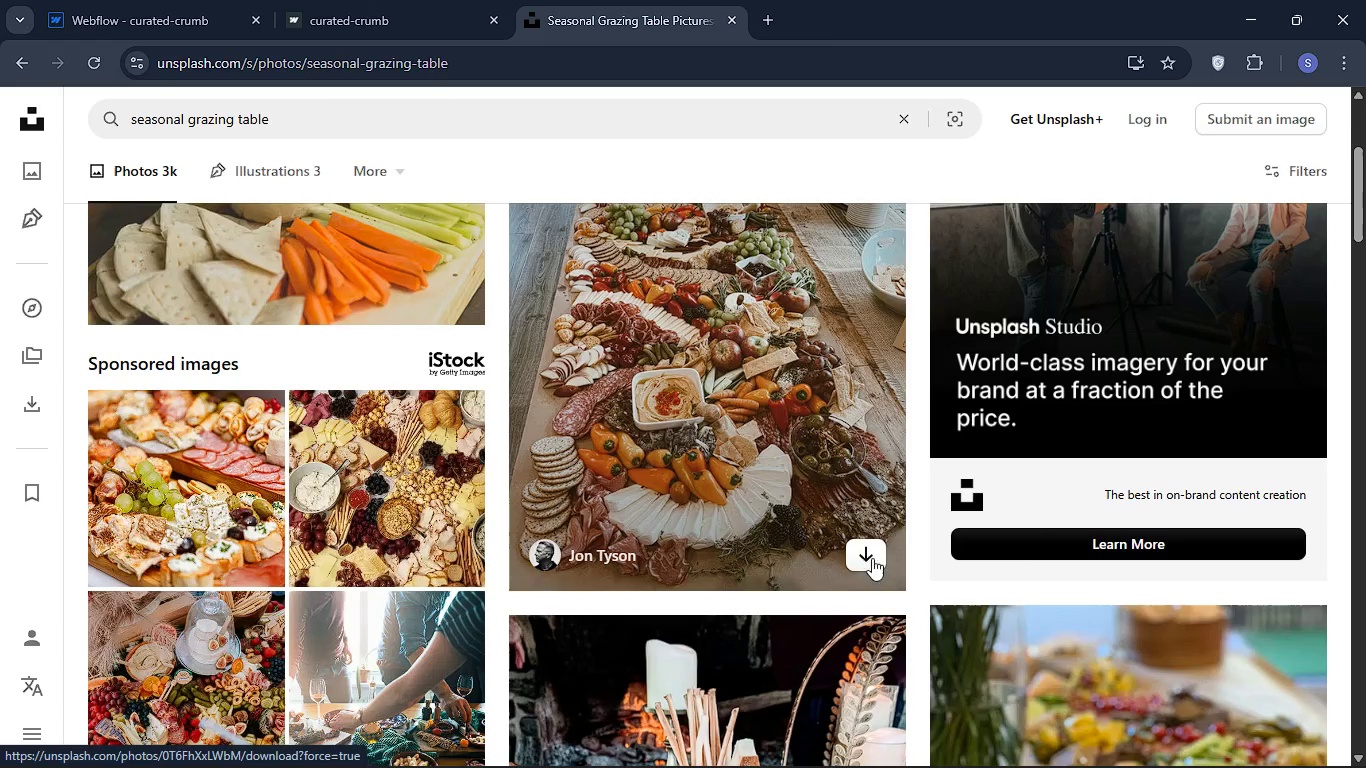 
left_click([872, 558])
 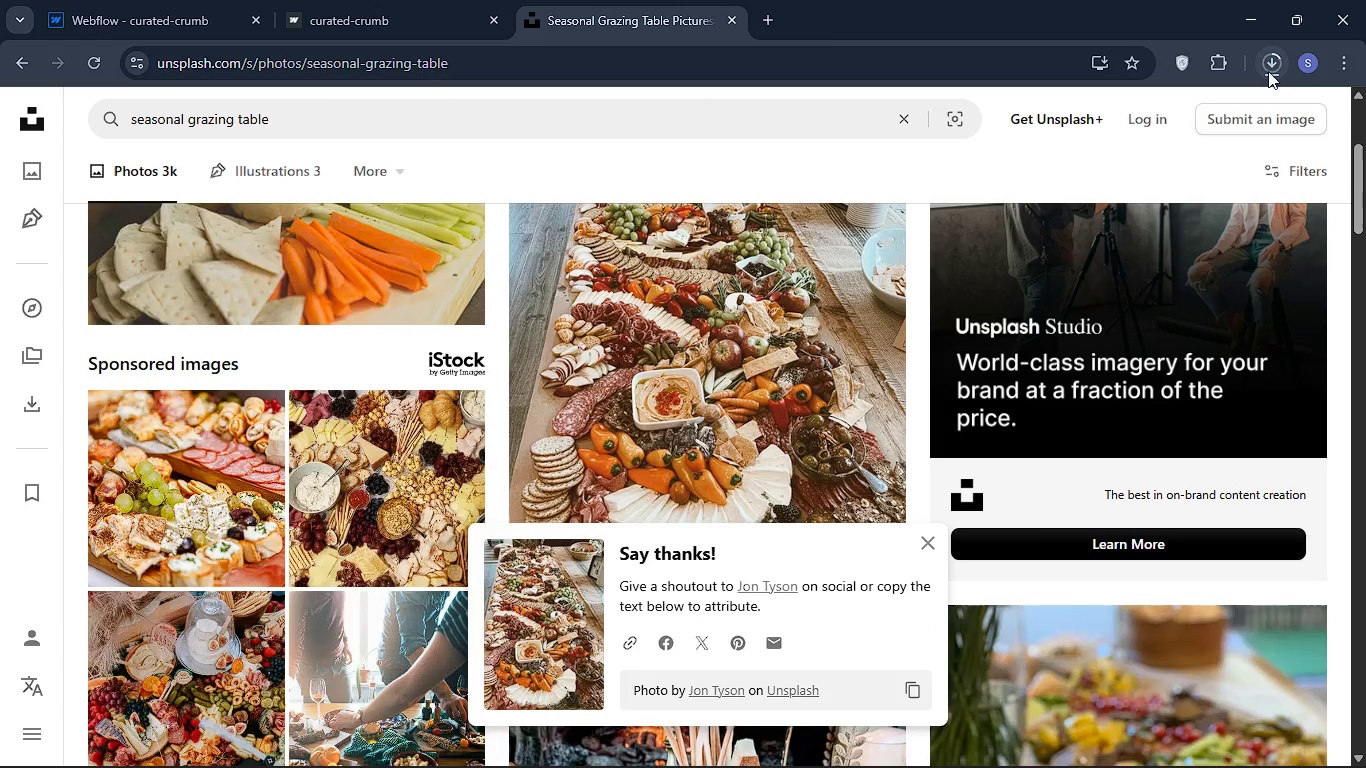 
left_click([1271, 63])
 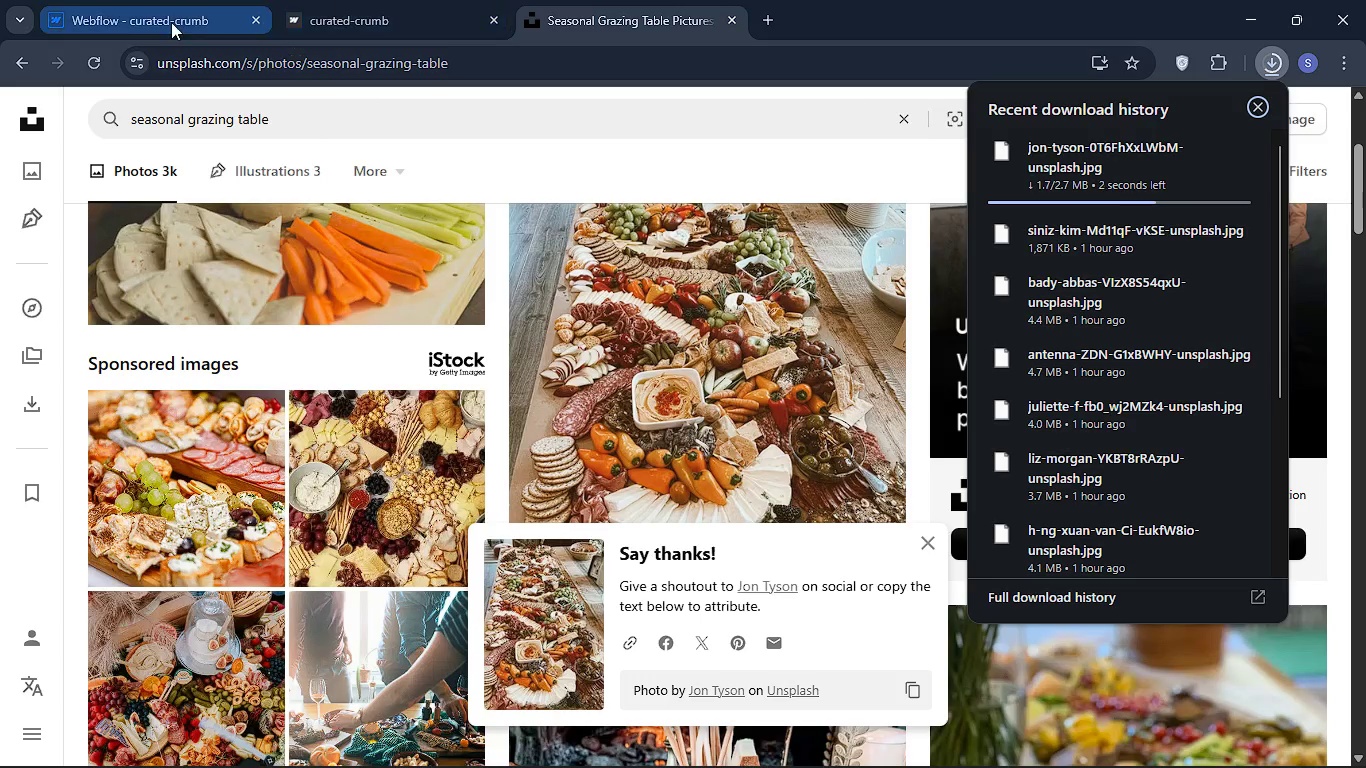 
left_click([171, 22])
 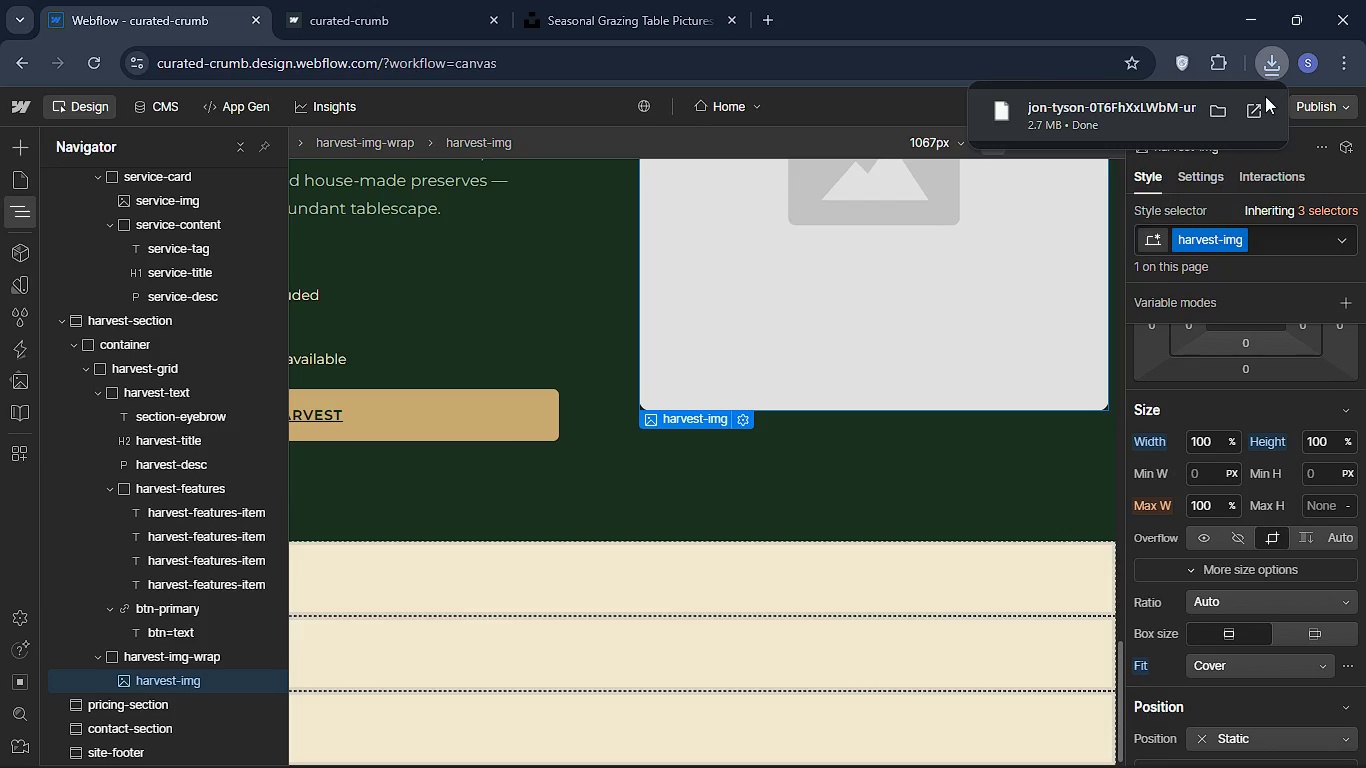 
wait(15.56)
 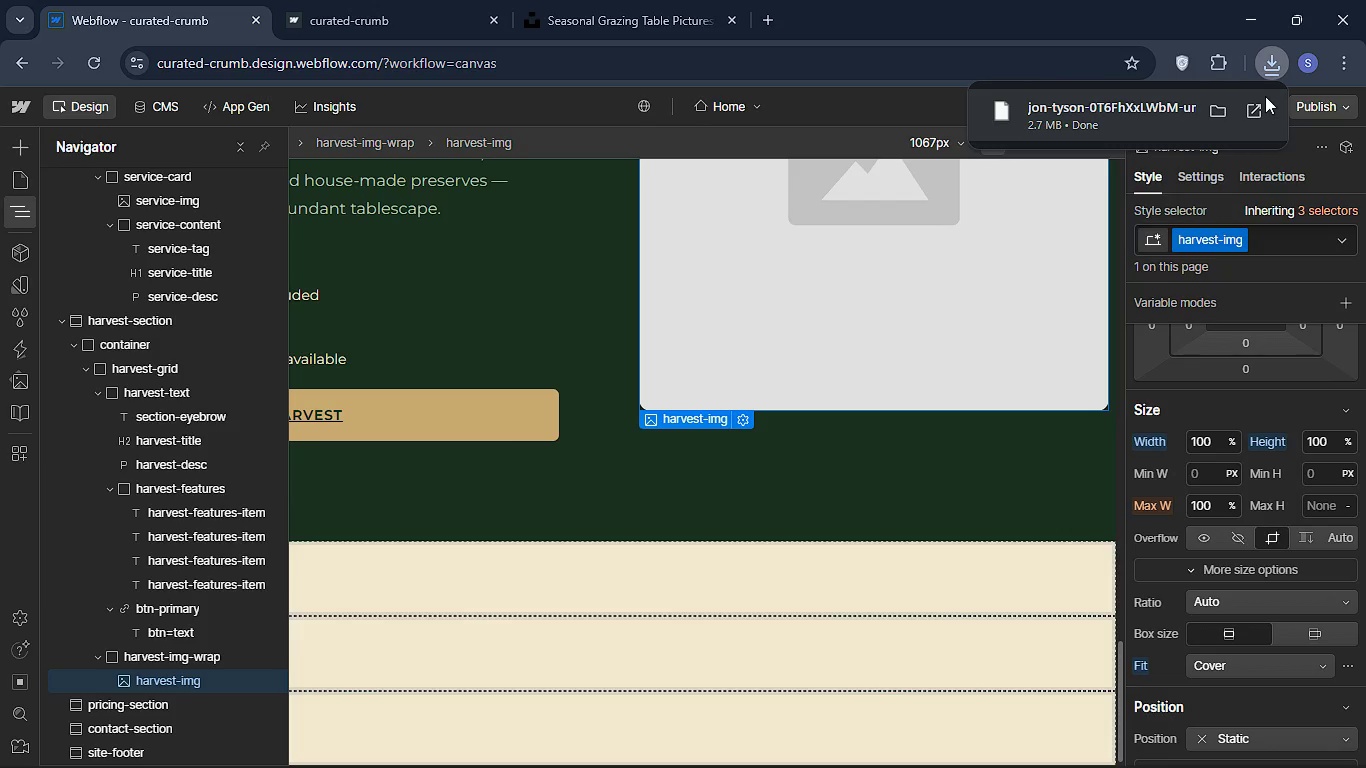 
left_click([1223, 103])
 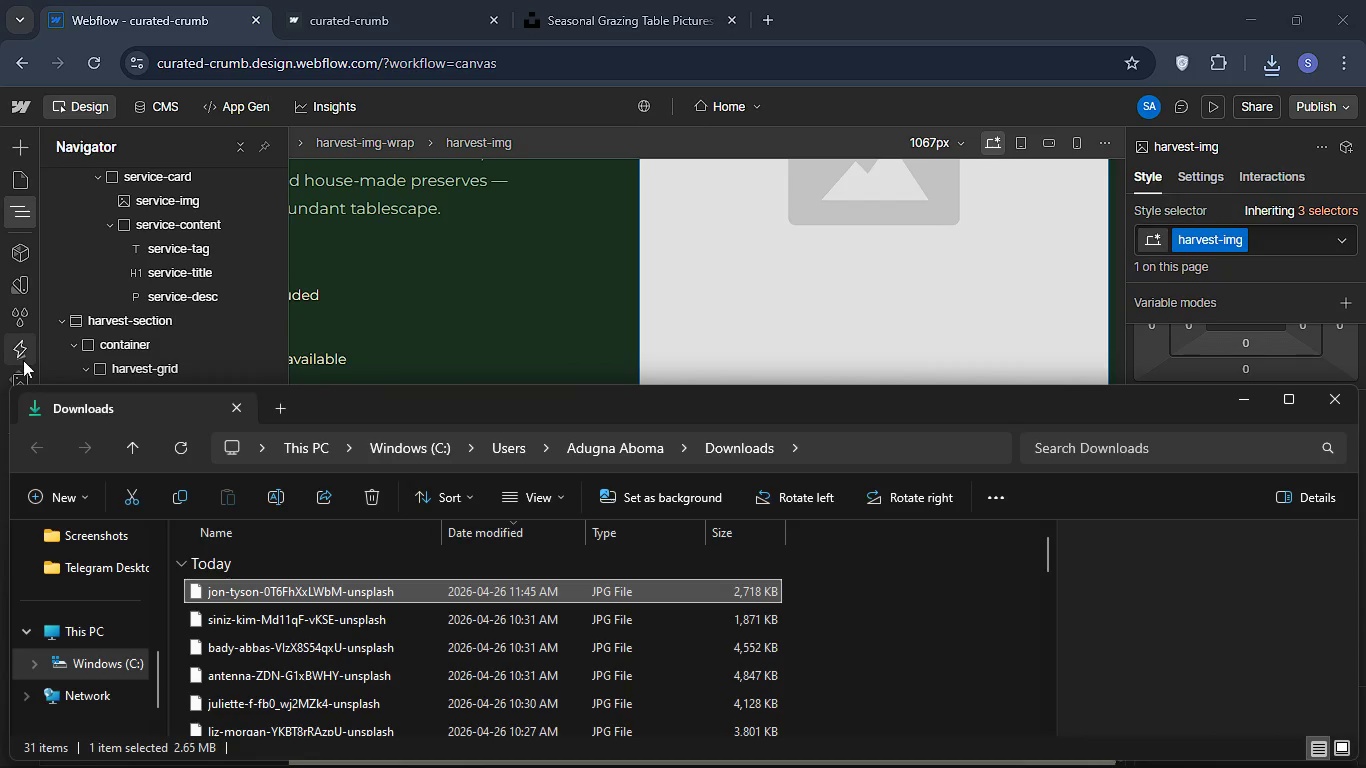 
wait(6.61)
 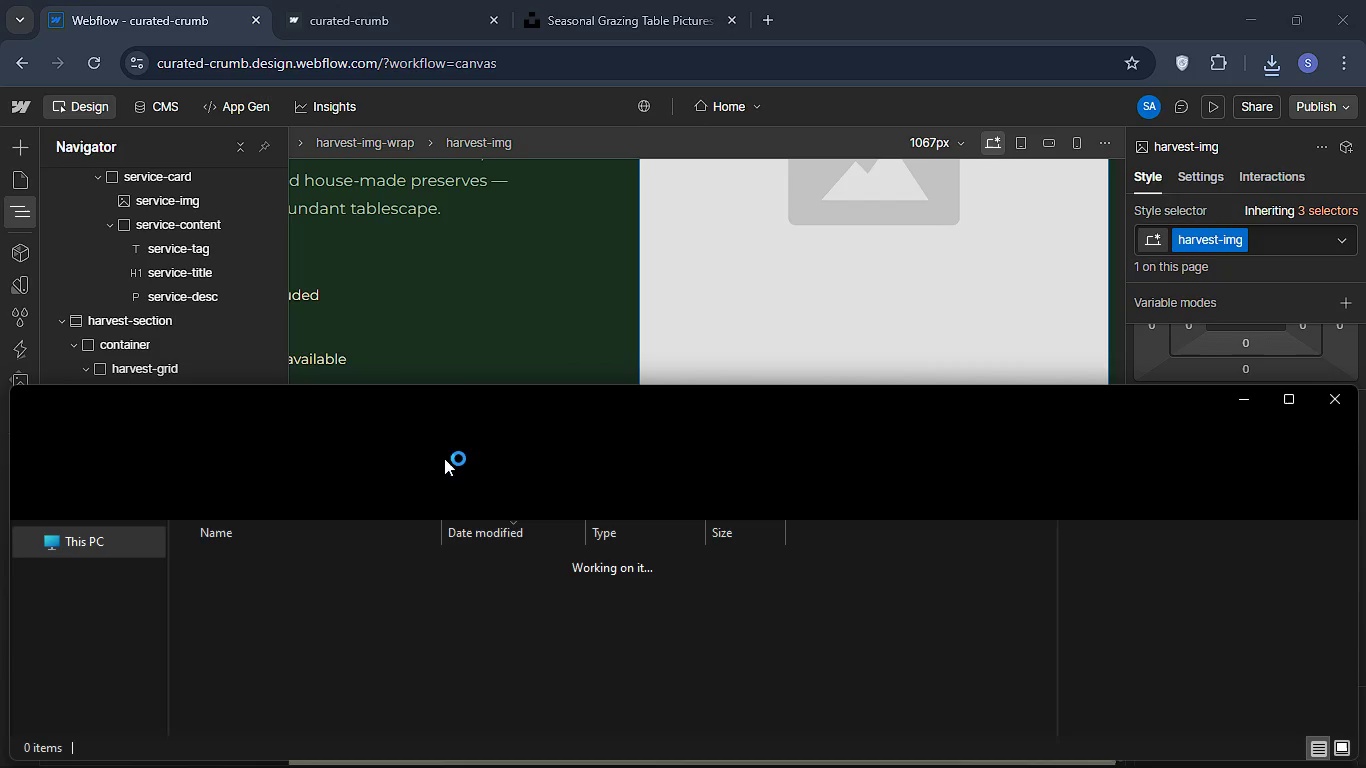 
left_click([24, 369])
 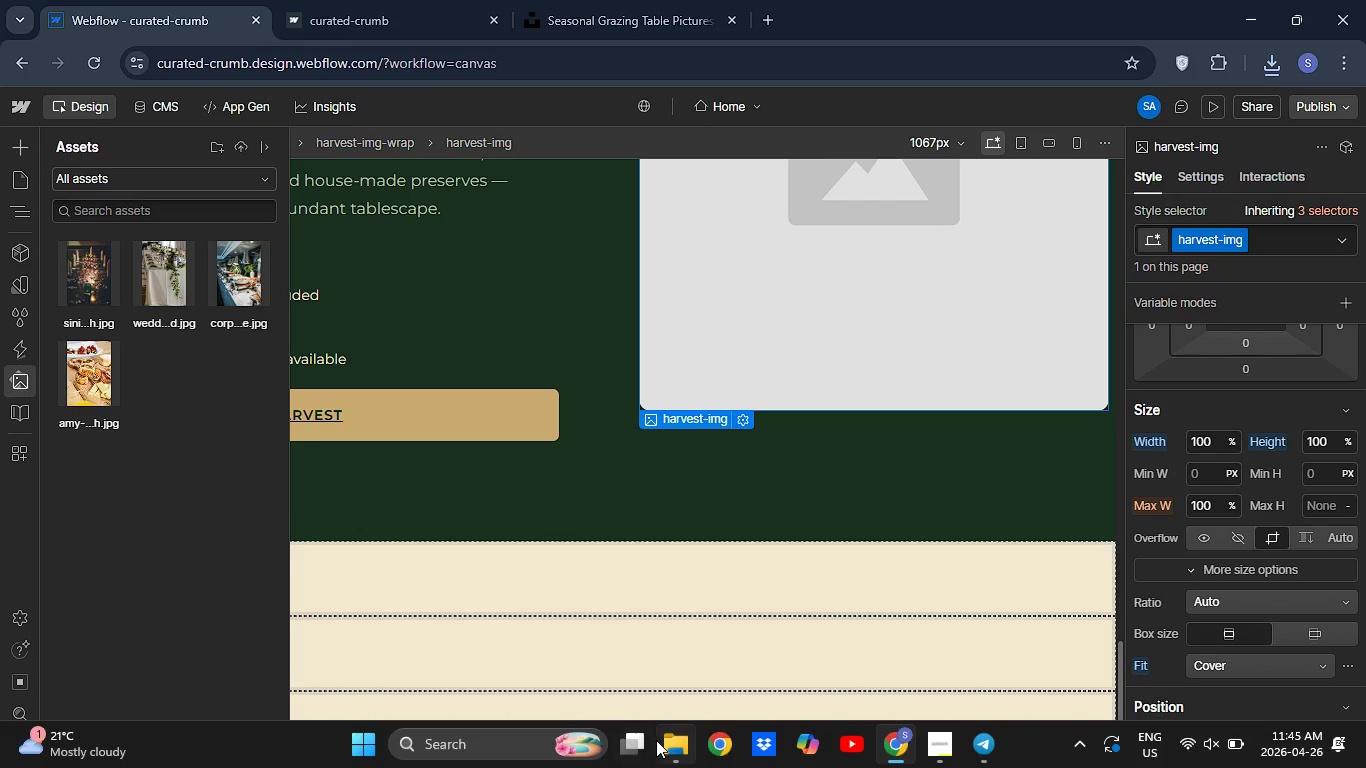 
left_click([671, 739])
 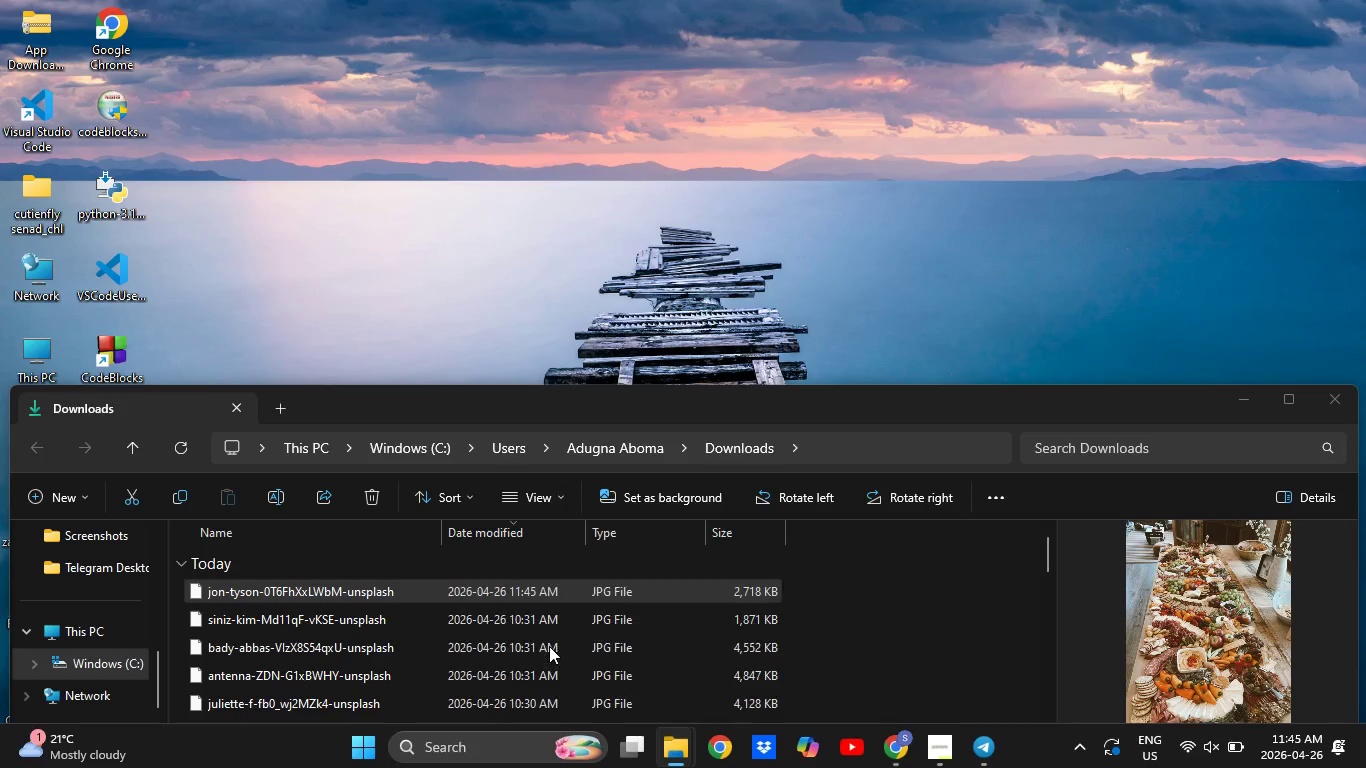 
left_click([549, 646])
 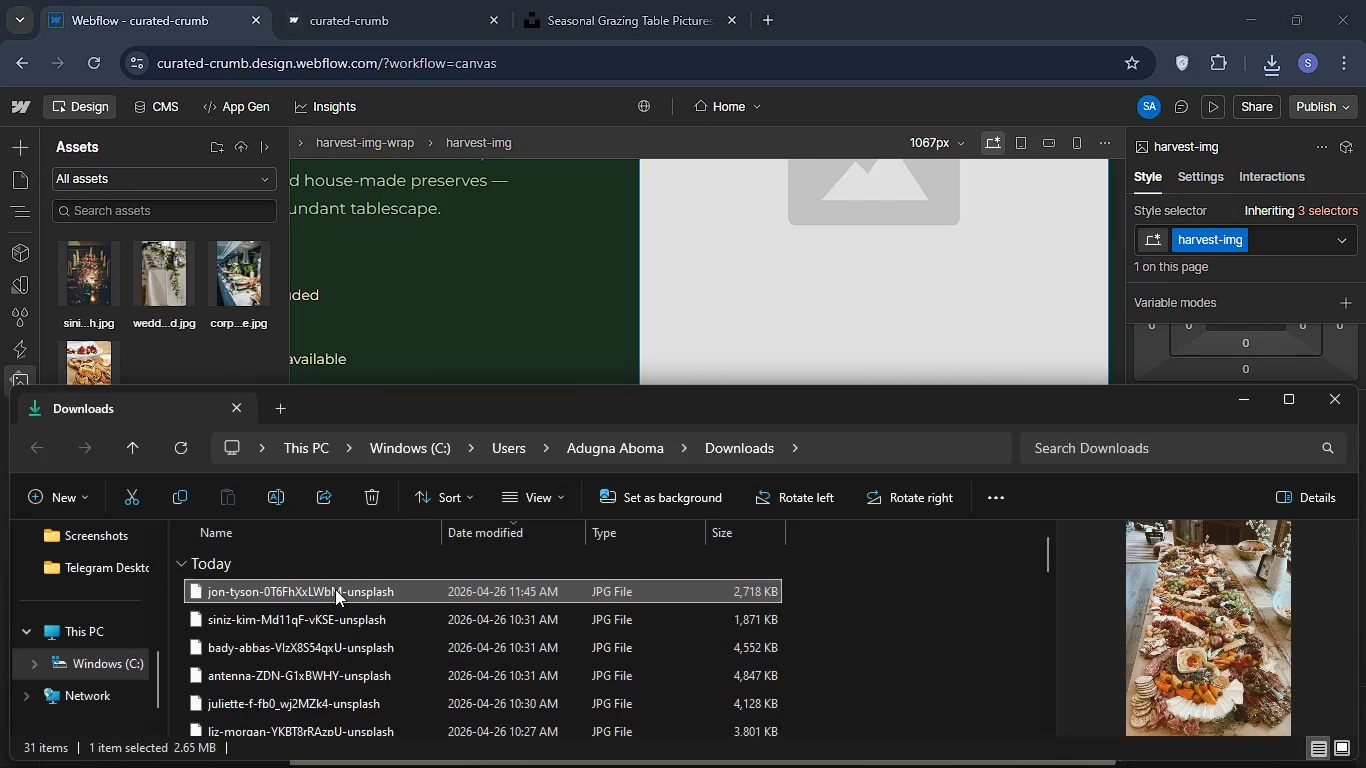 
left_click_drag(start_coordinate=[335, 589], to_coordinate=[163, 339])
 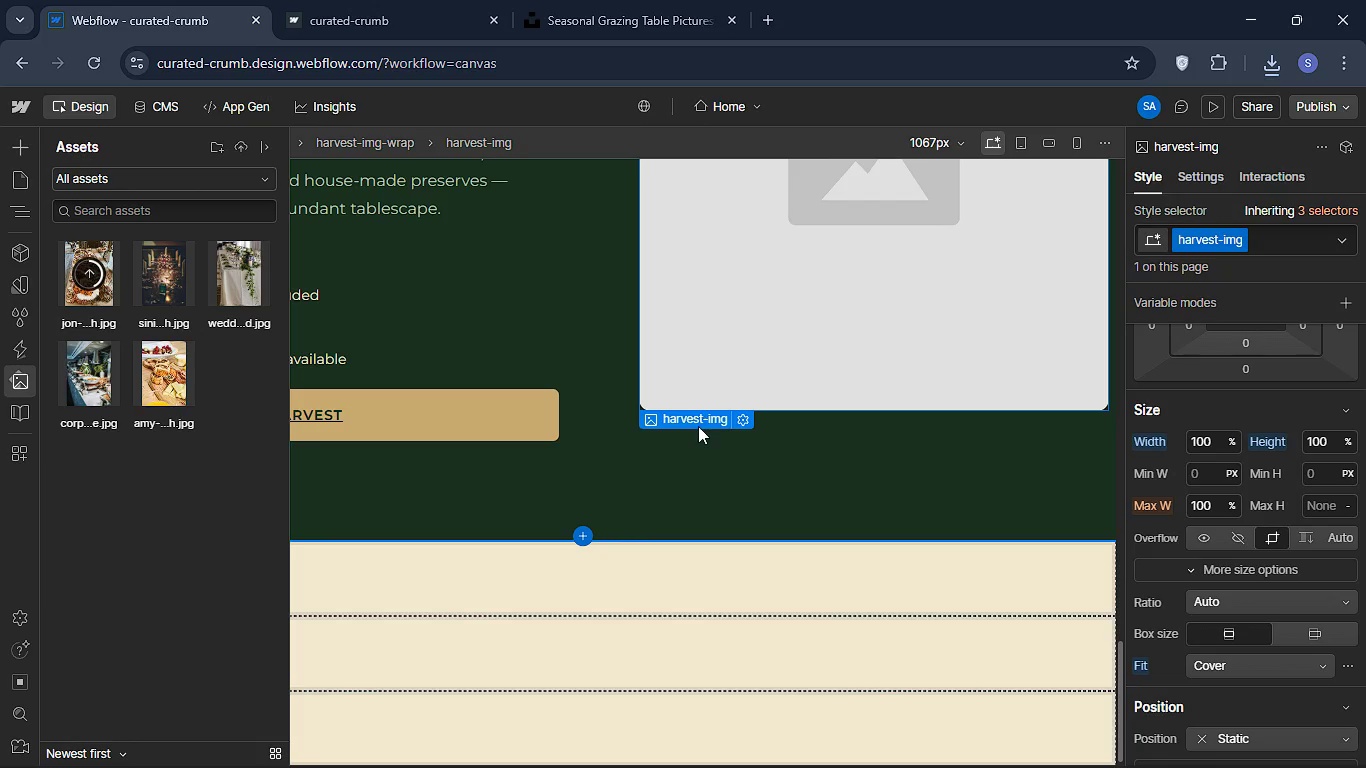 
wait(34.85)
 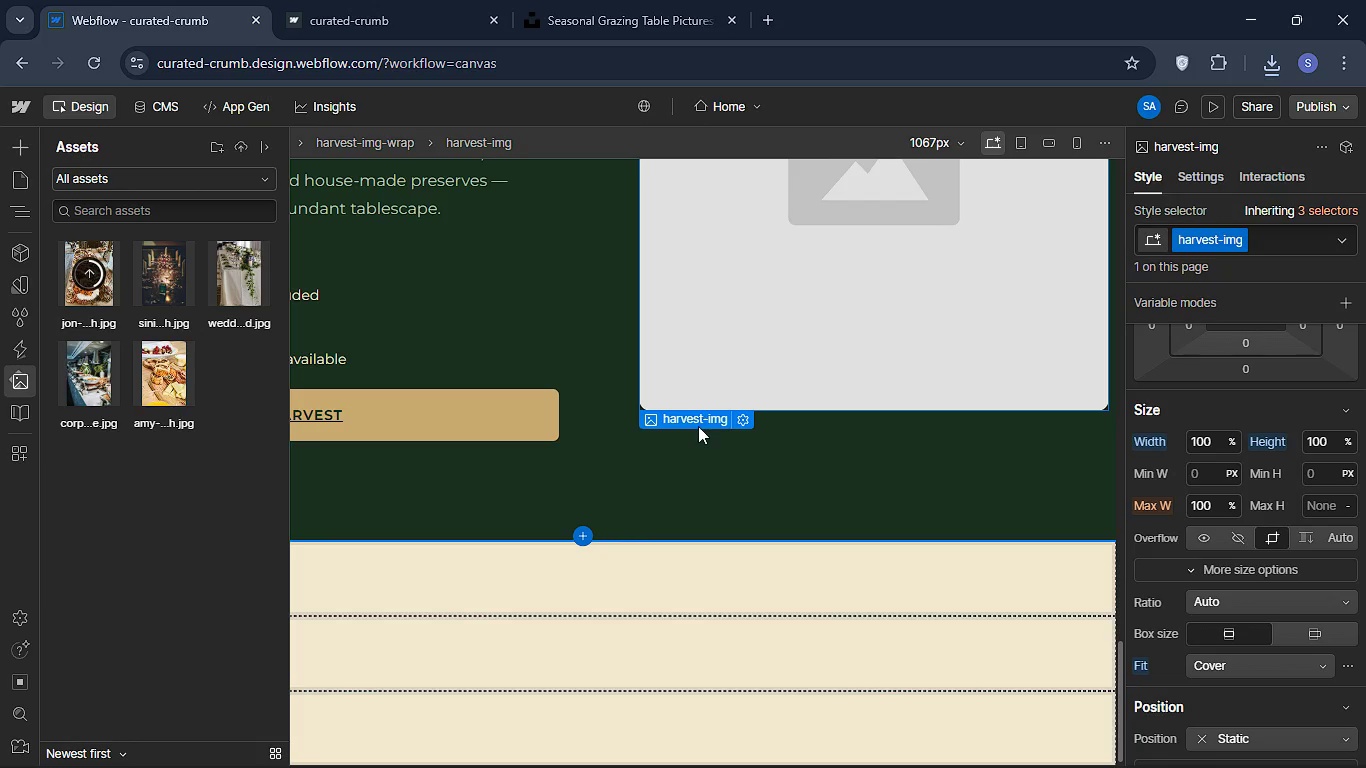 
mouse_move([741, 417])
 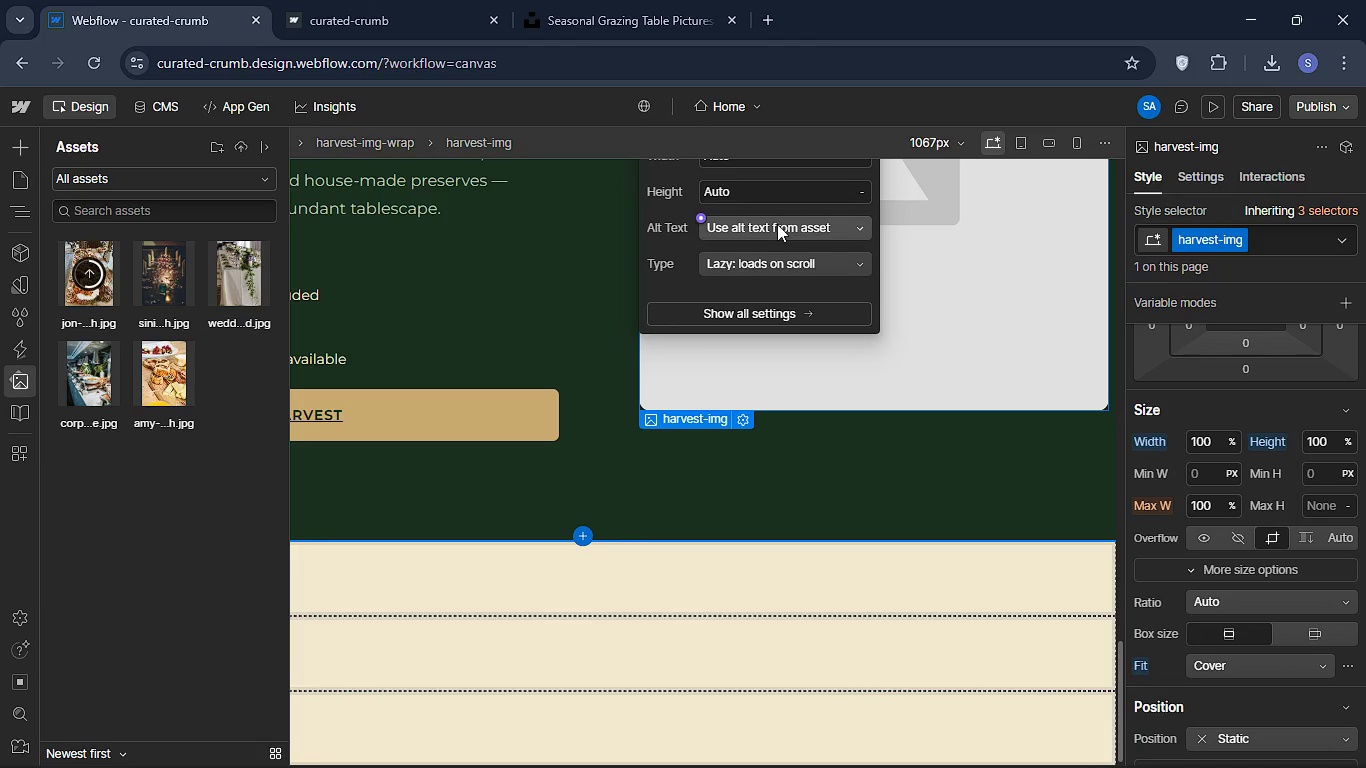 
left_click([777, 224])
 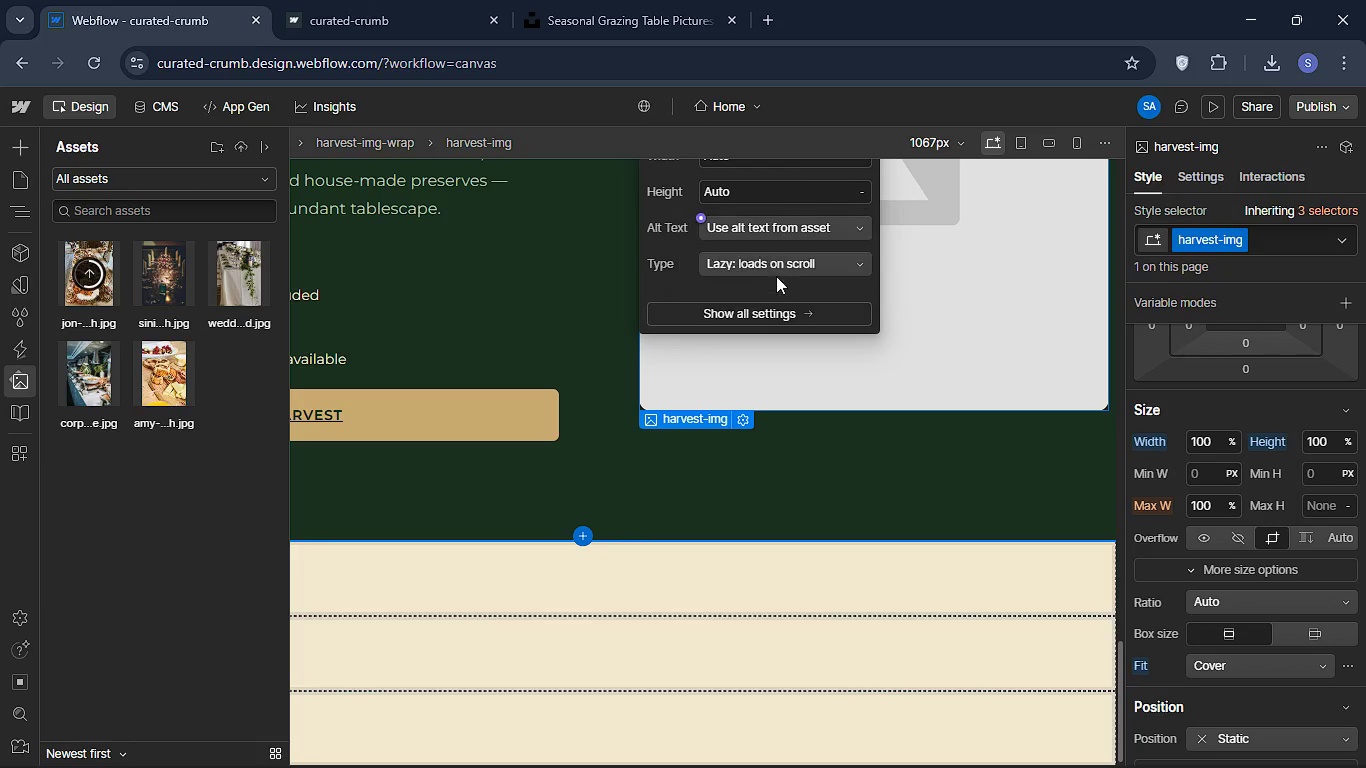 
left_click([776, 274])
 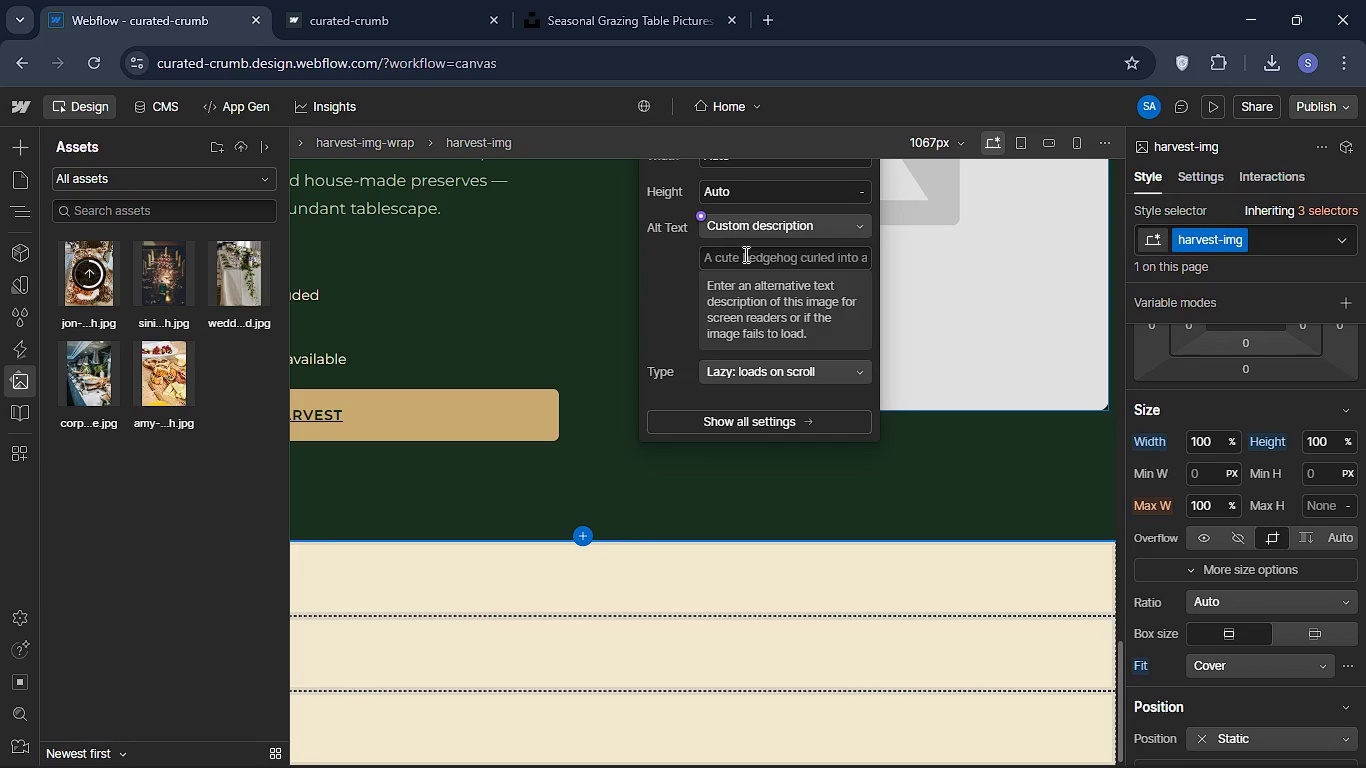 
left_click([745, 254])
 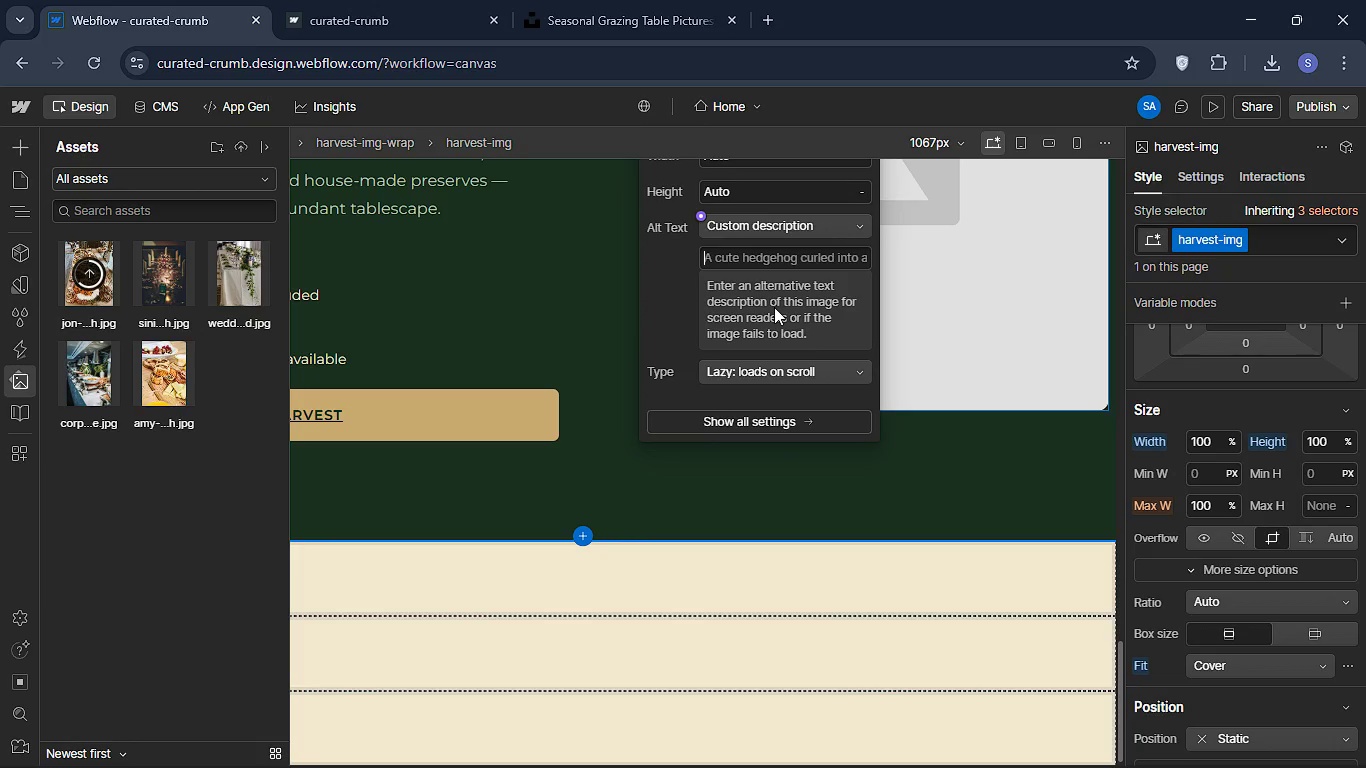 
key(CapsLock)
 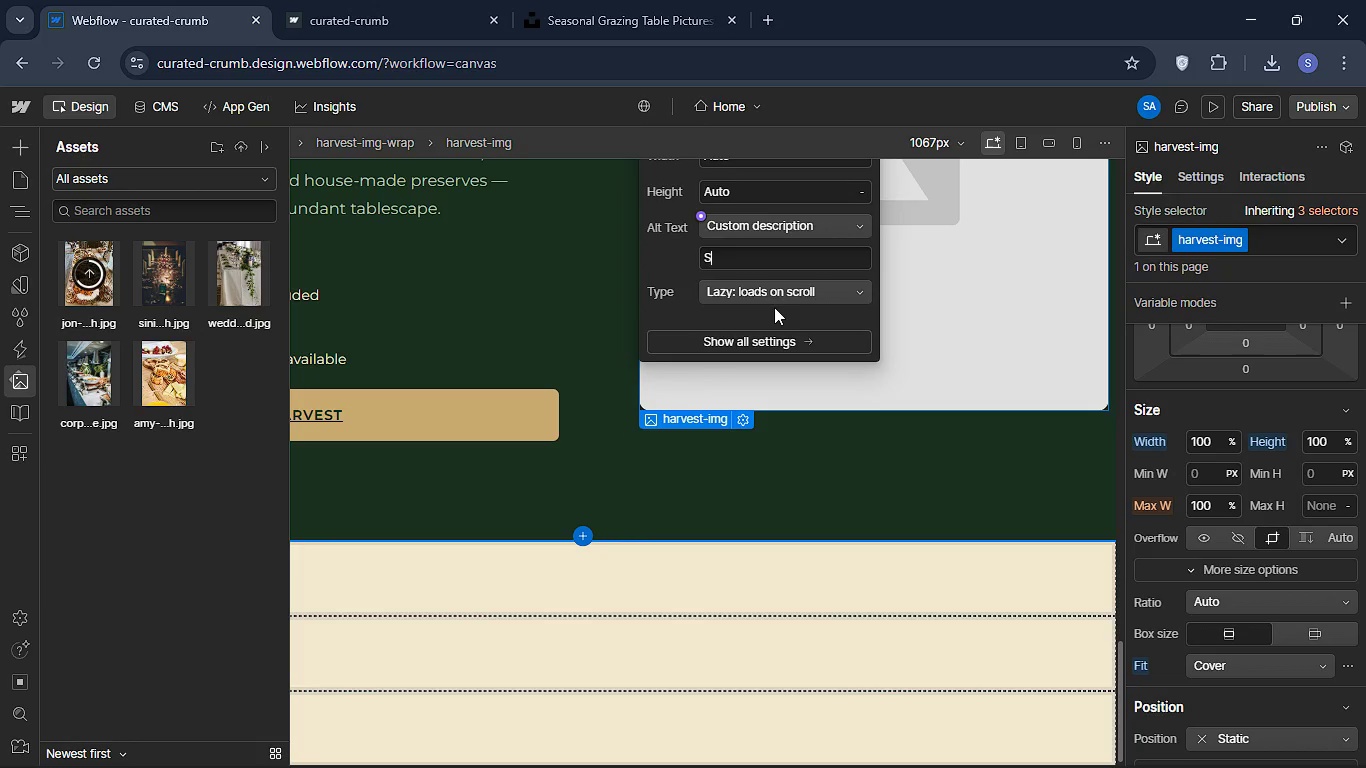 
key(S)
 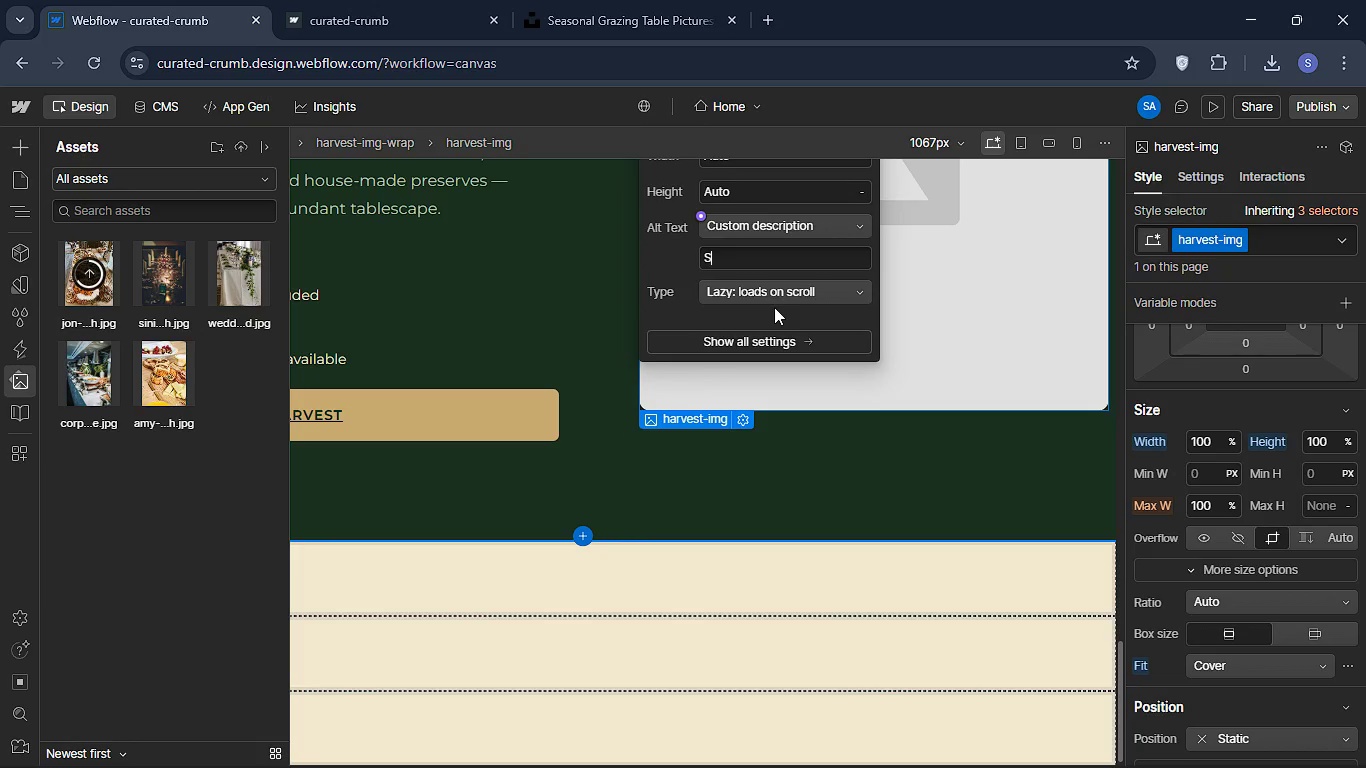 
key(CapsLock)
 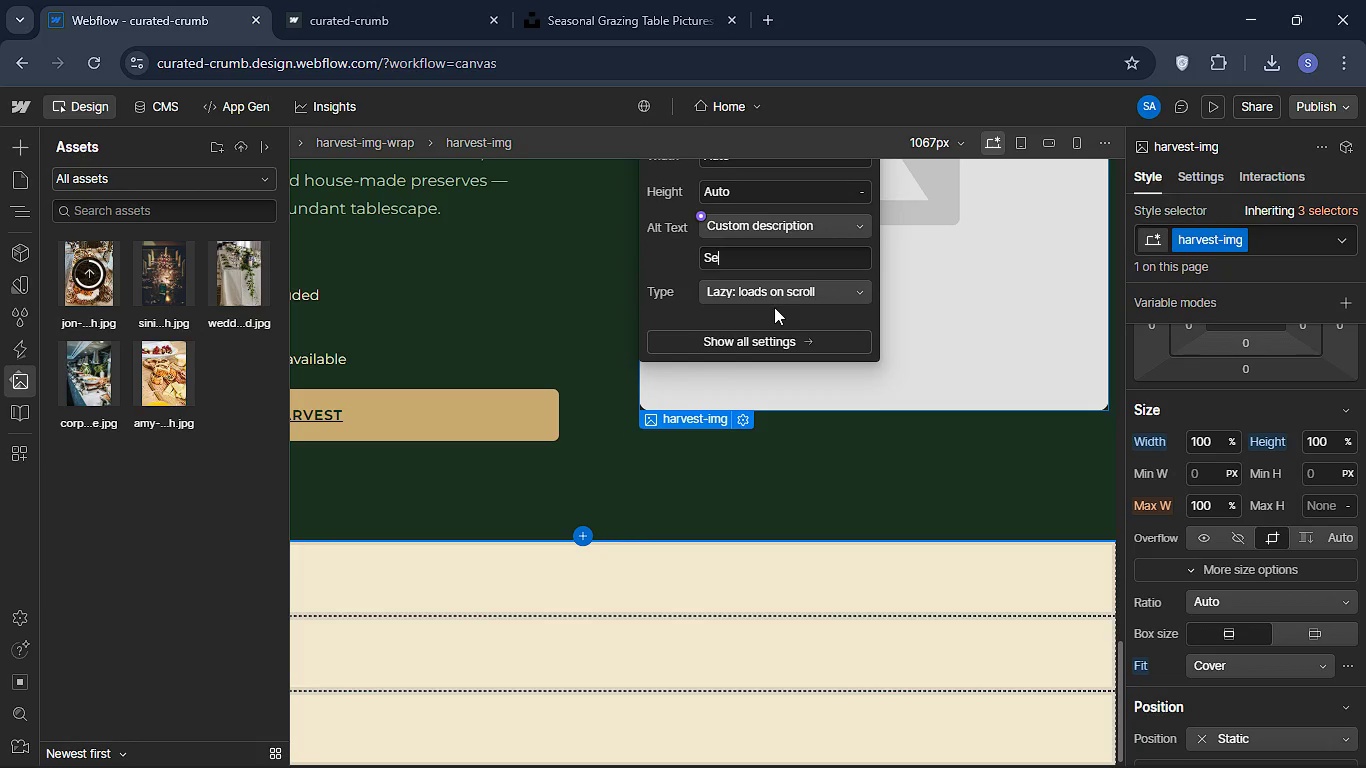 
key(E)
 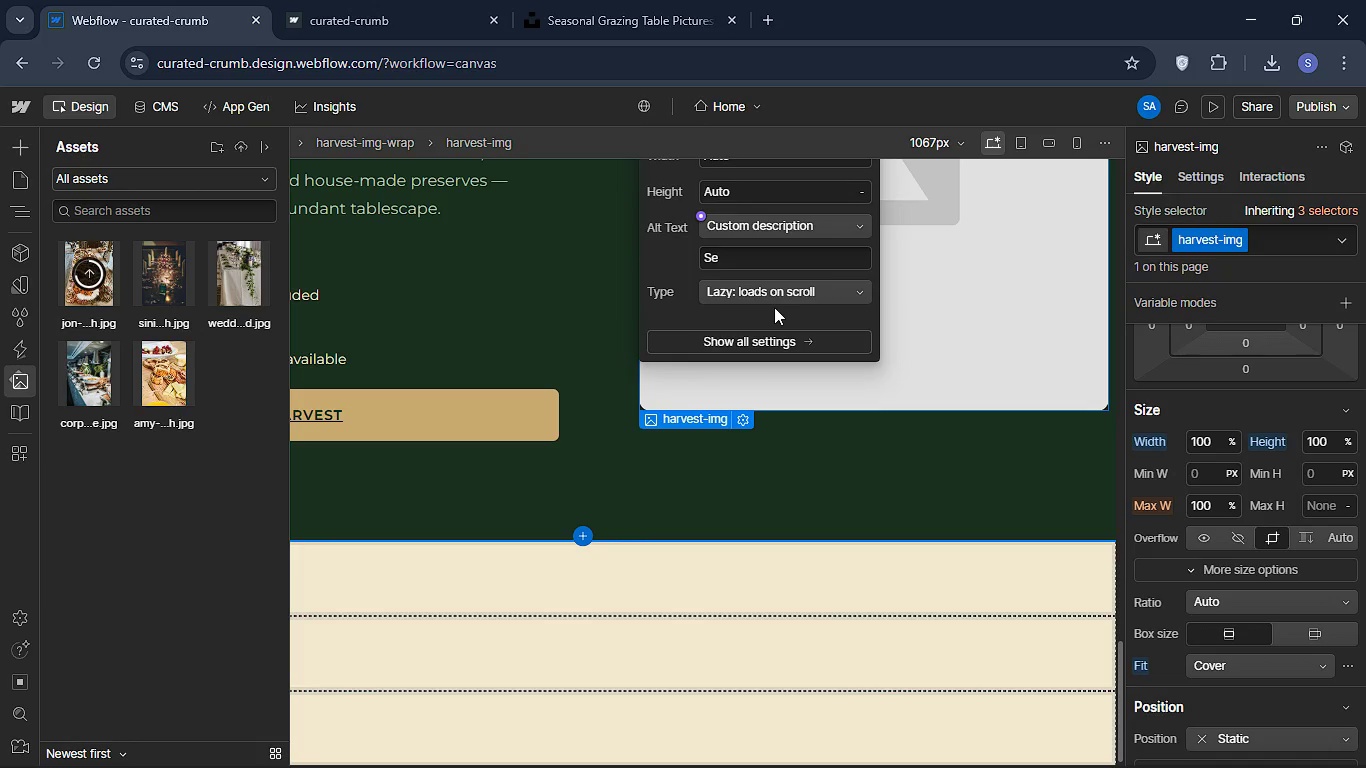 
type(asonal Harv)
 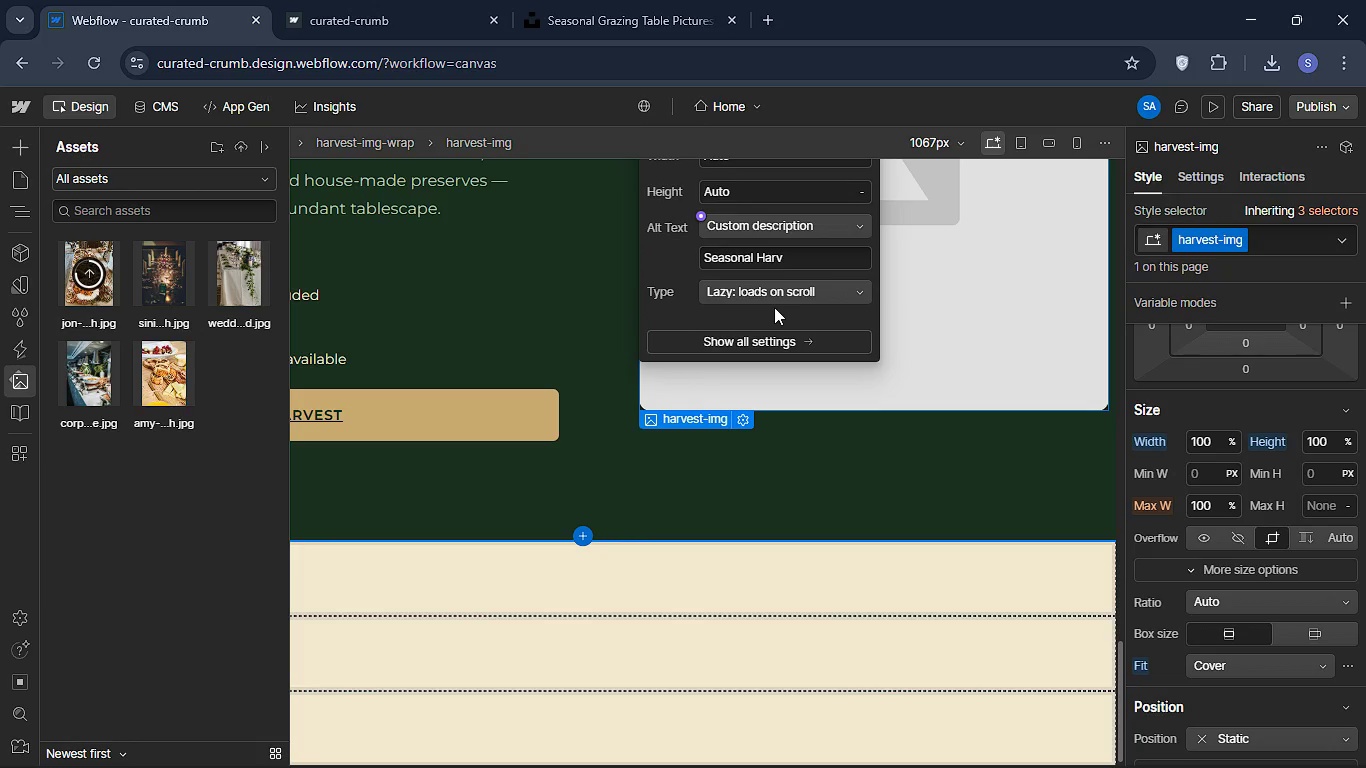 
left_click([774, 307])
 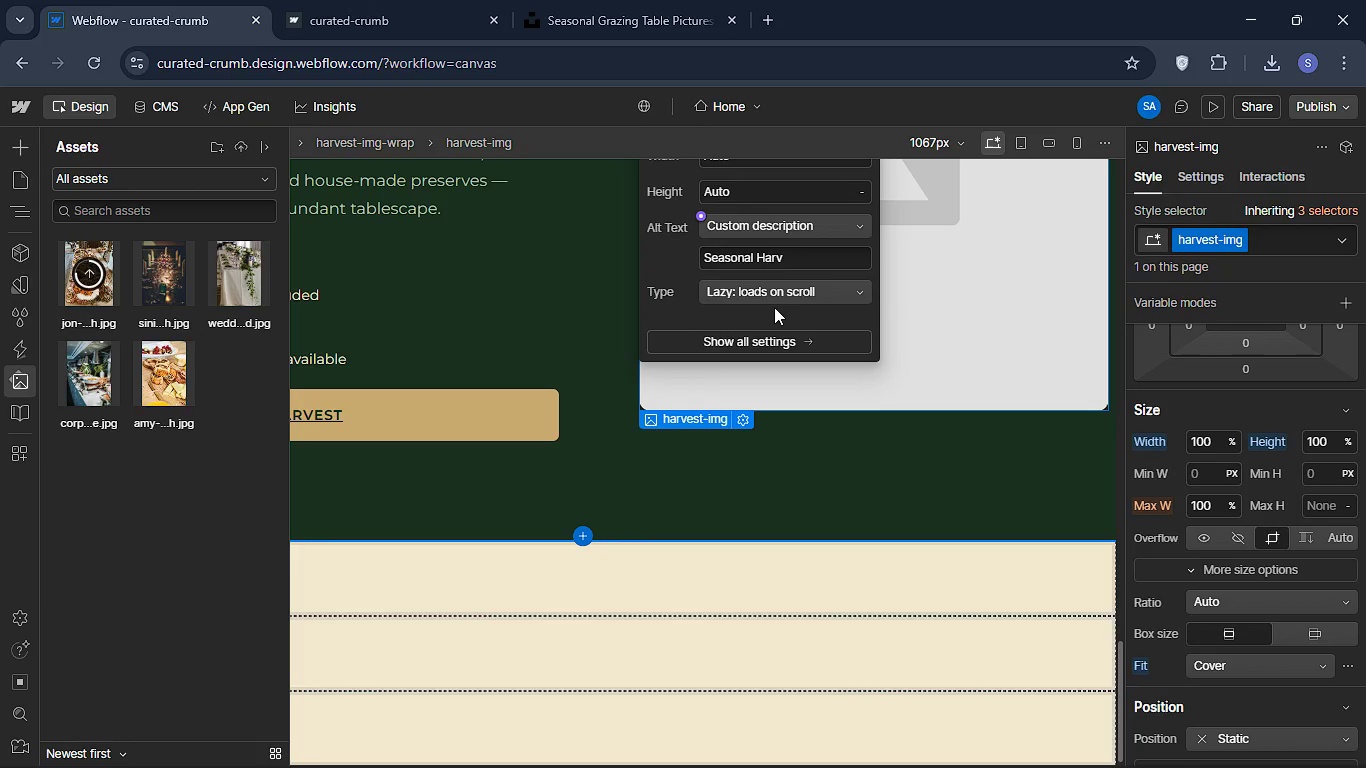 
type(et)
 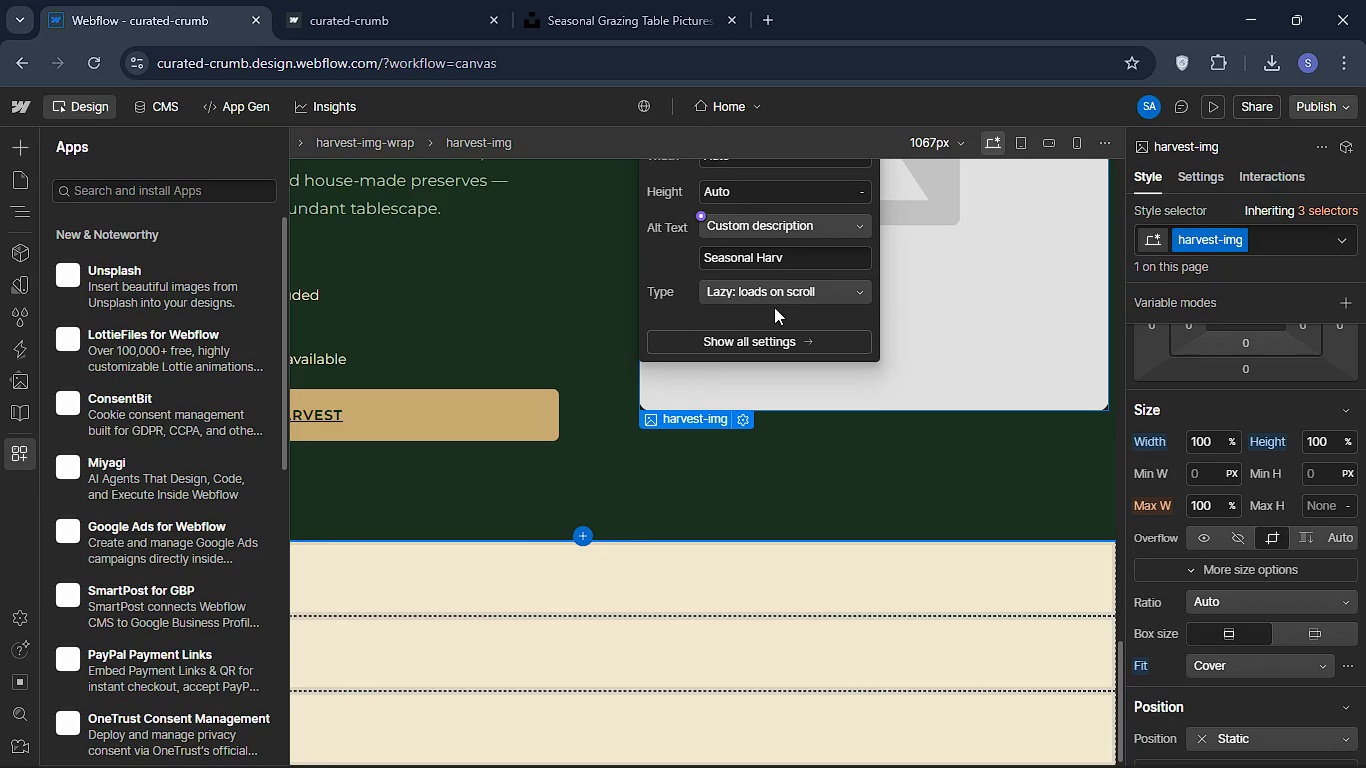 
left_click([774, 307])
 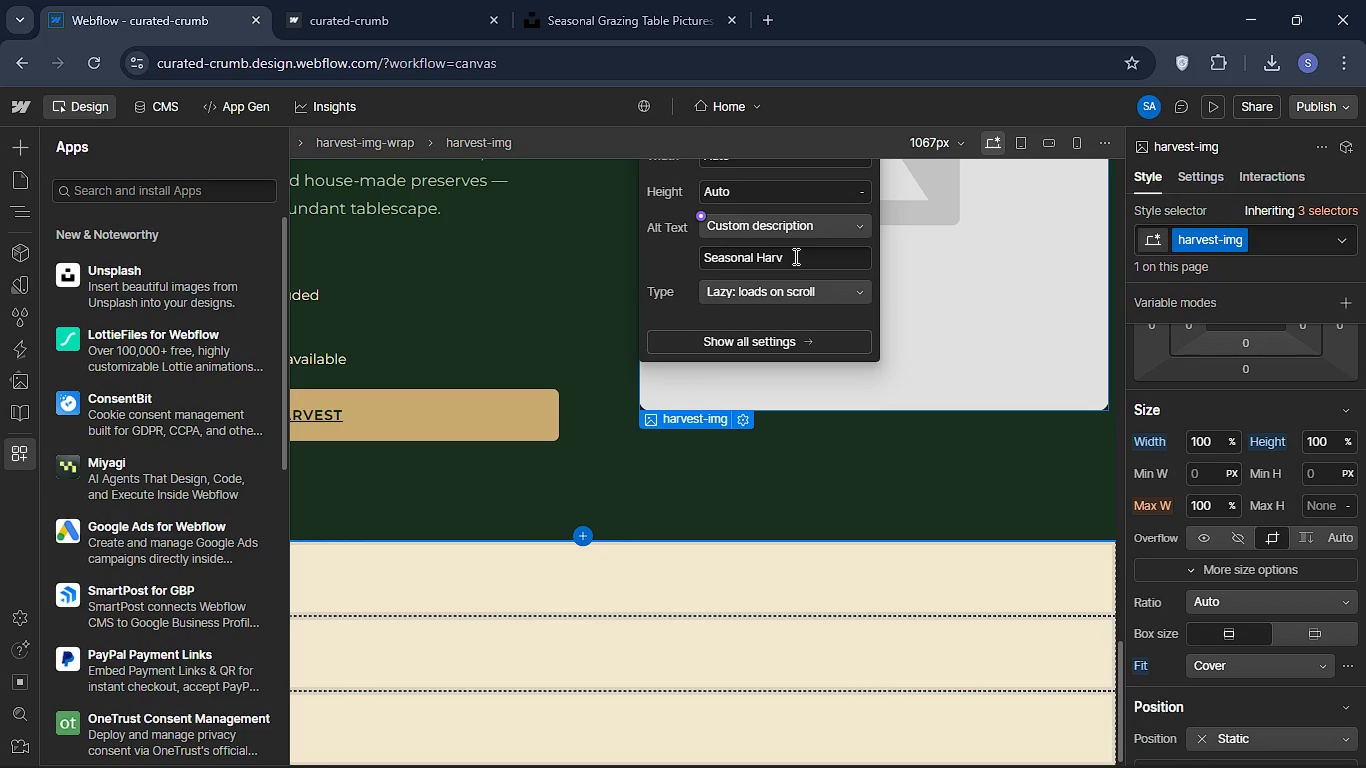 
left_click([794, 256])
 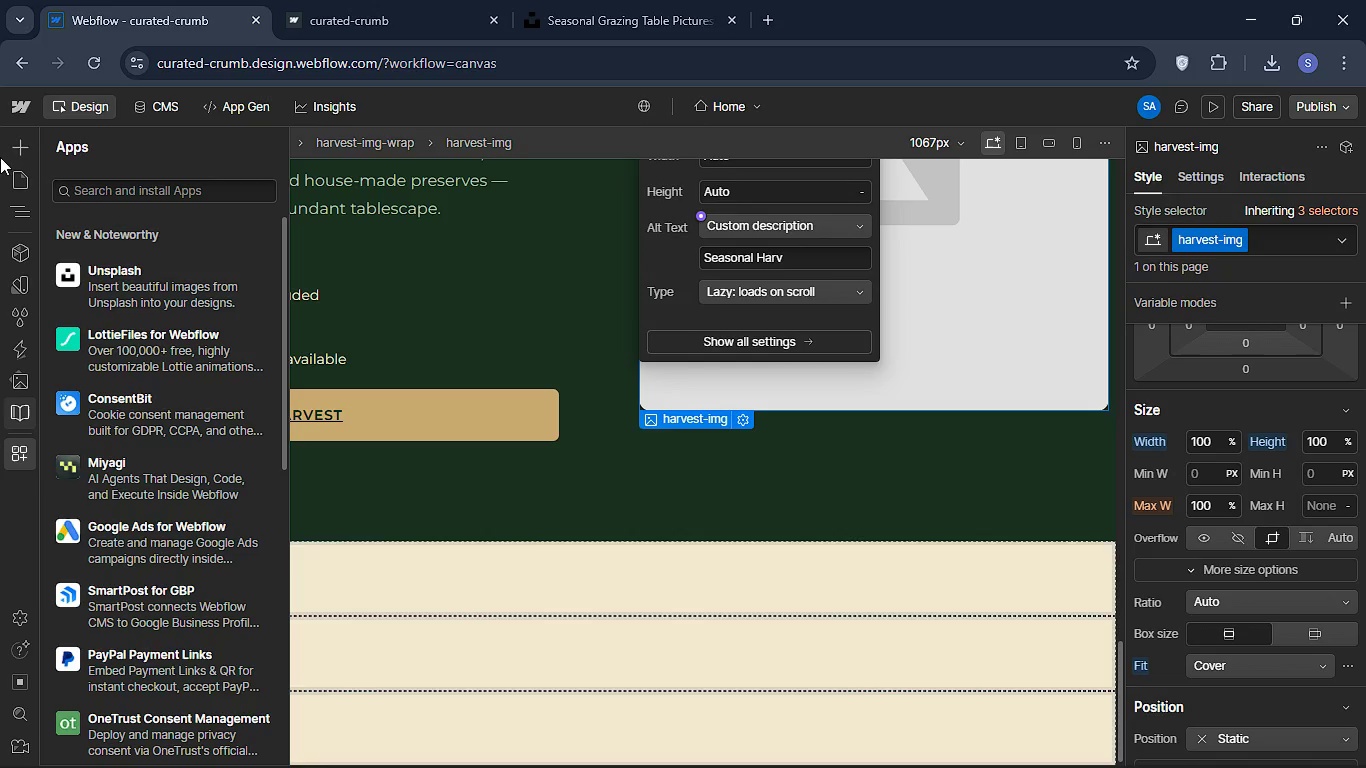 
wait(7.06)
 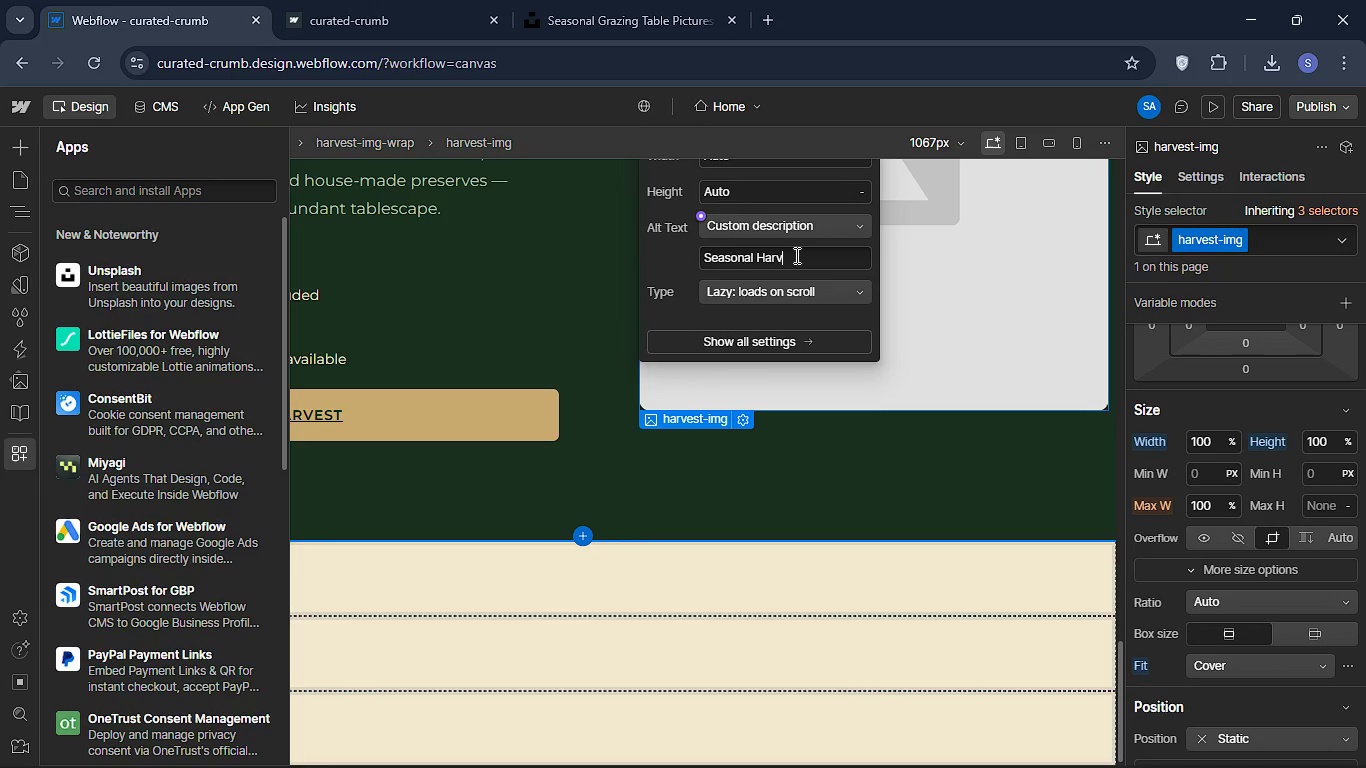 
left_click([9, 146])
 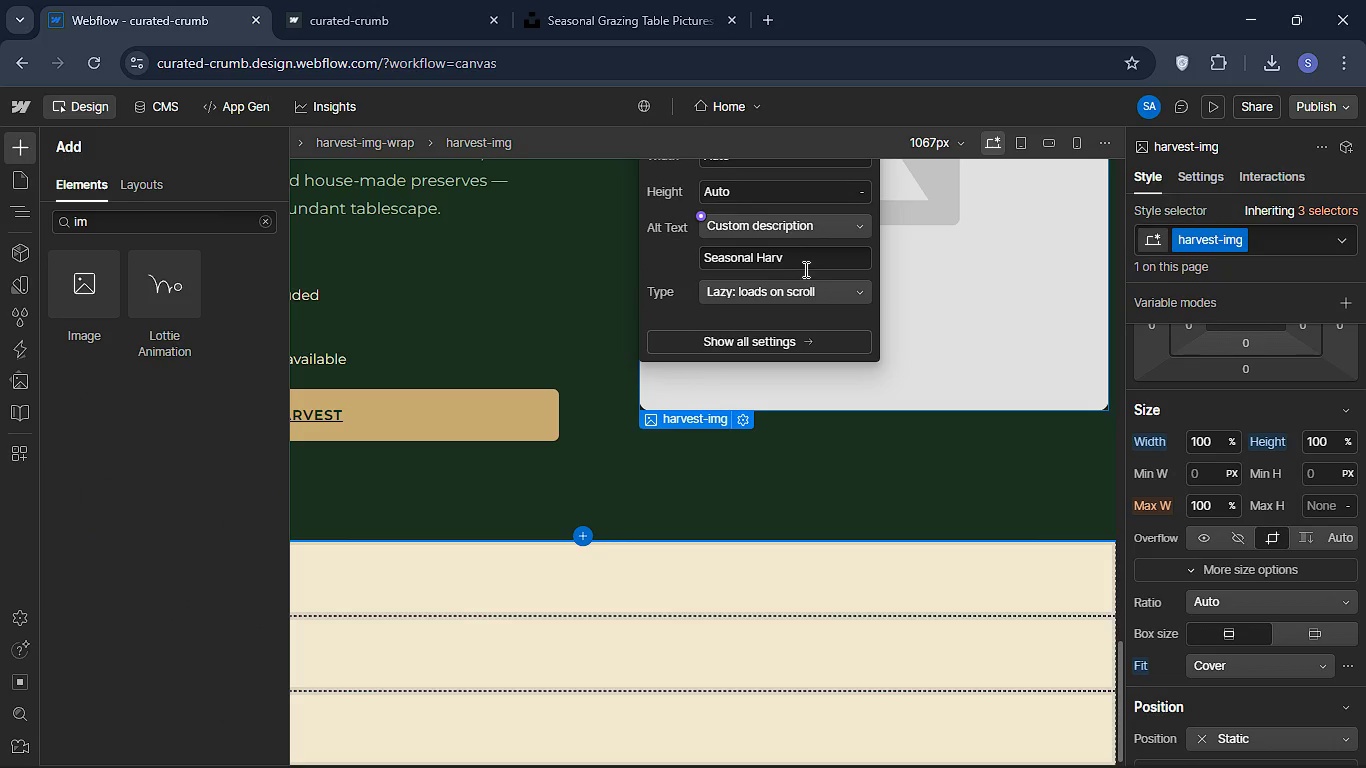 
left_click([803, 265])
 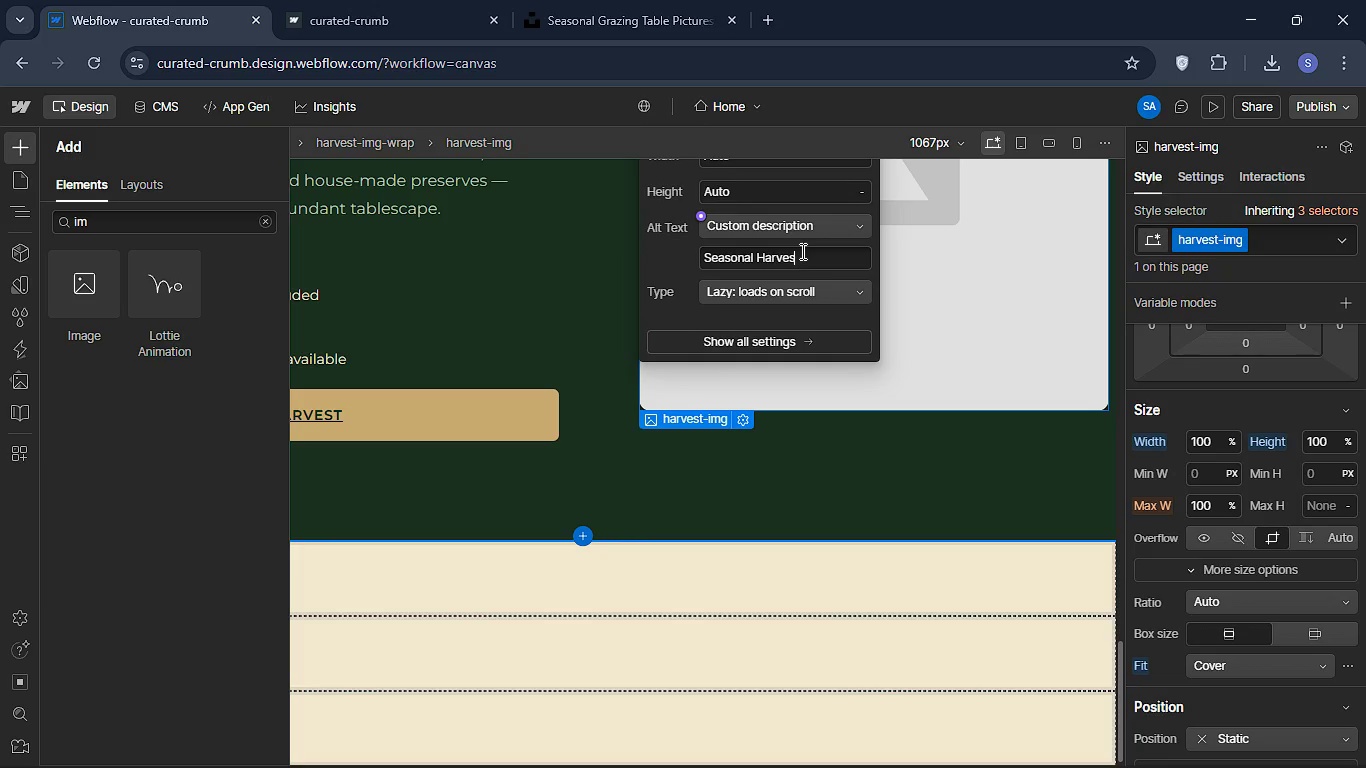 
type(est grazing table with artisan cheeses)
 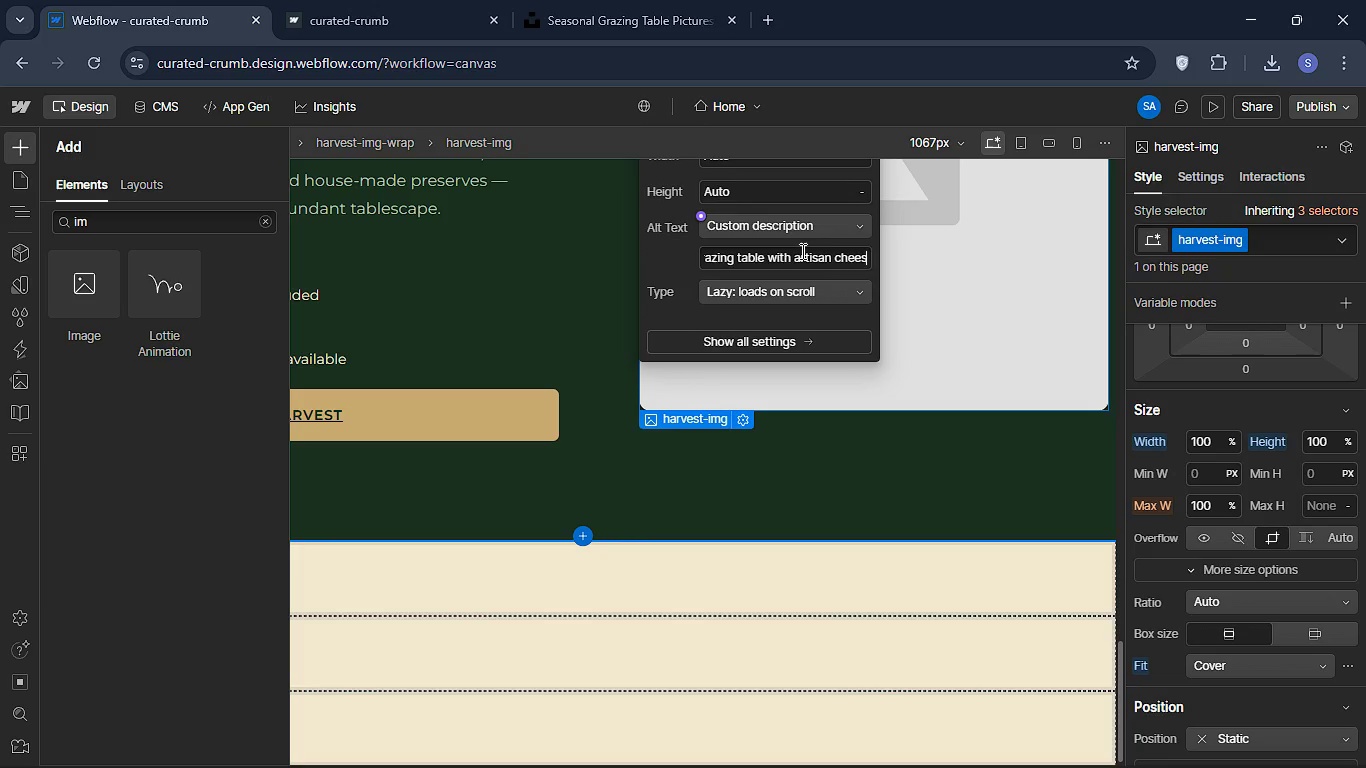 
hold_key(key=Backspace, duration=0.73)
 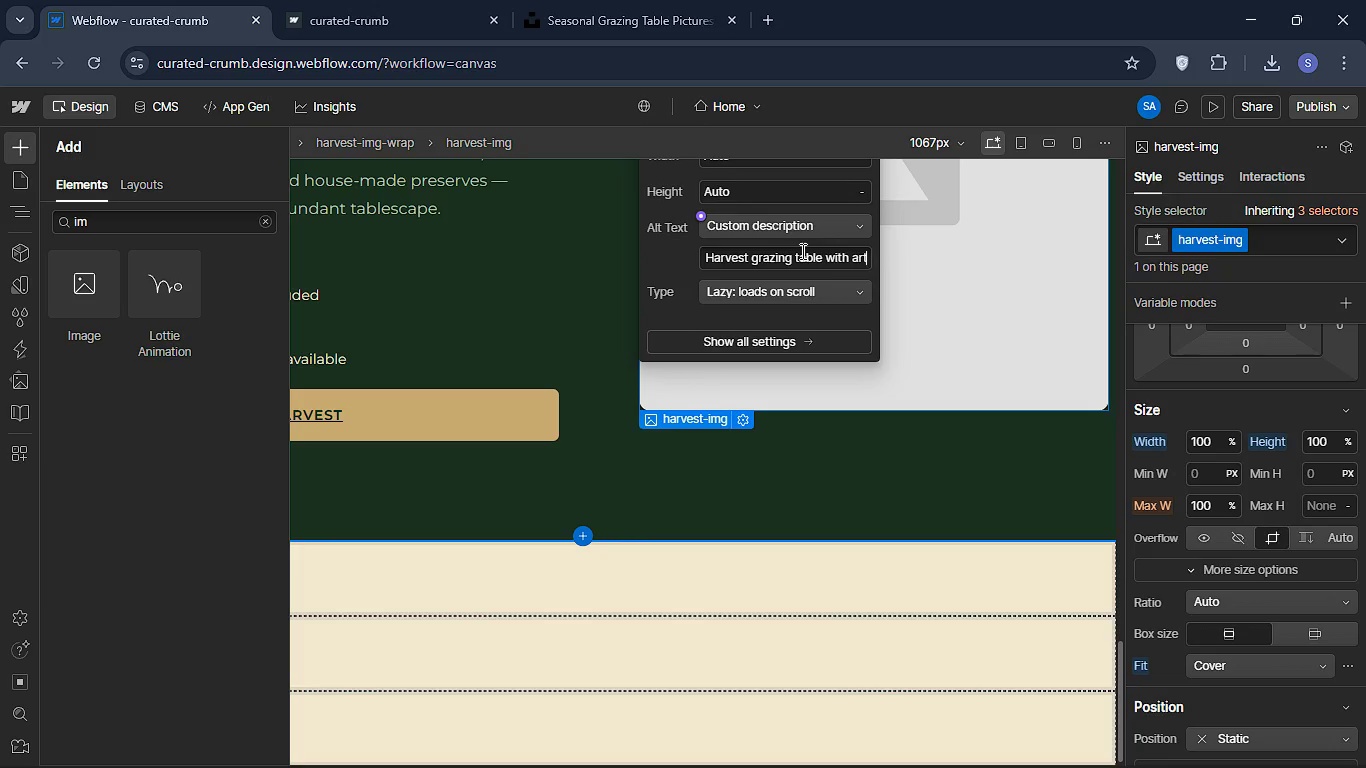 
hold_key(key=Backspace, duration=0.7)
 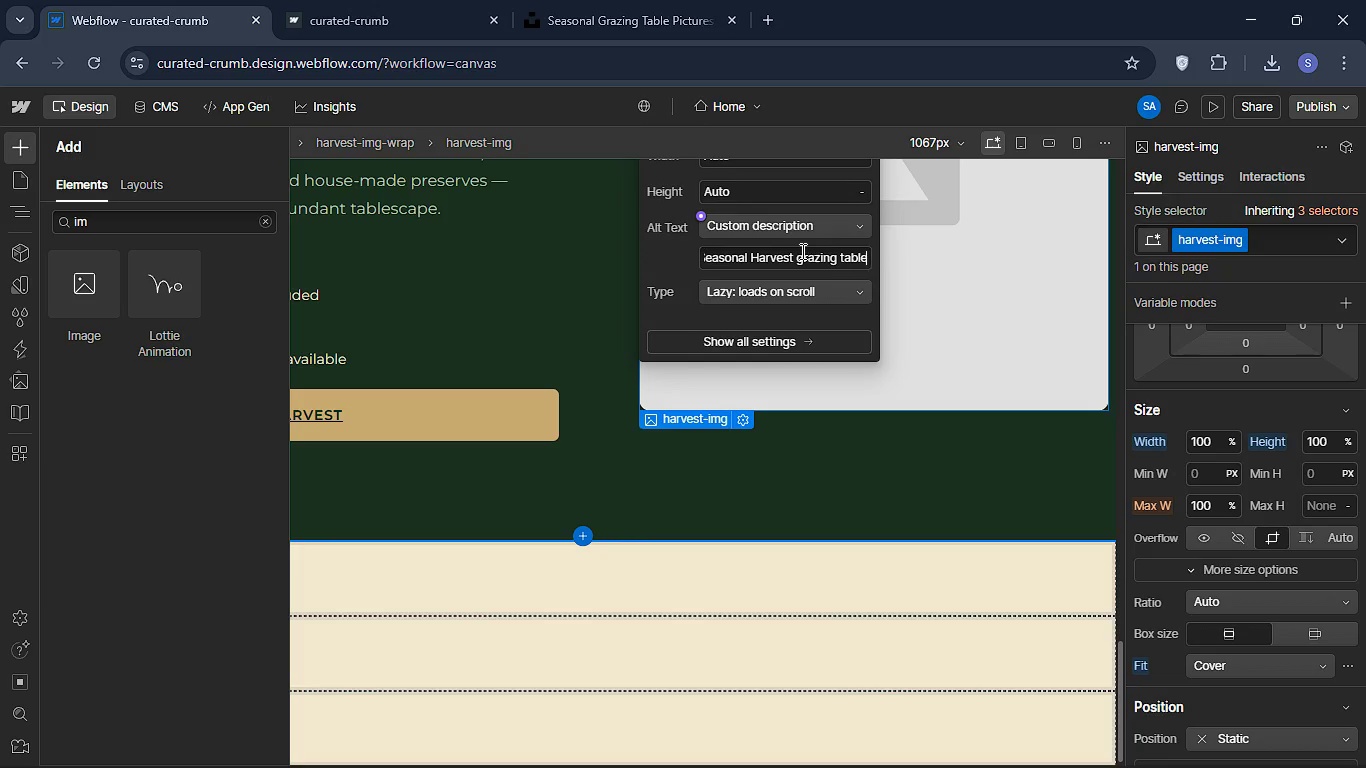 
key(Backspace)
 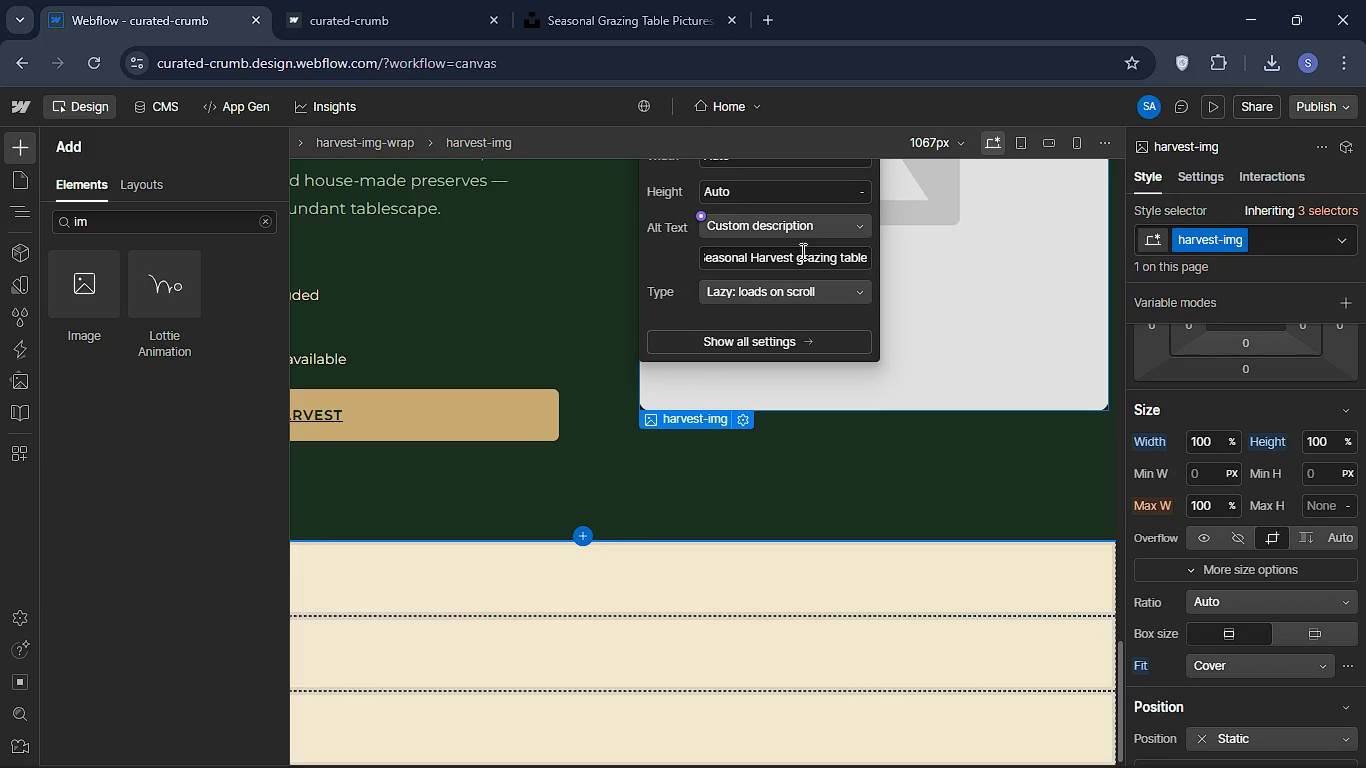 
key(Backspace)
 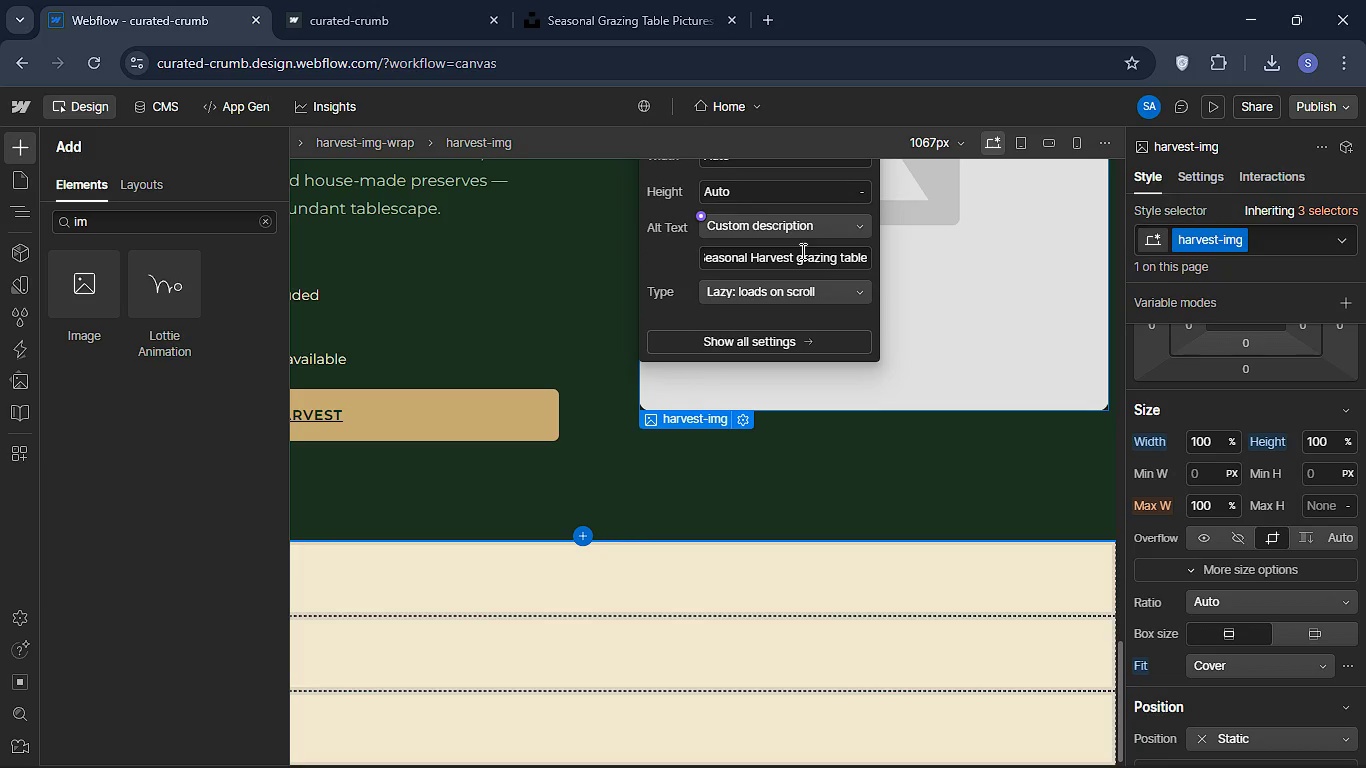 
key(Backspace)
 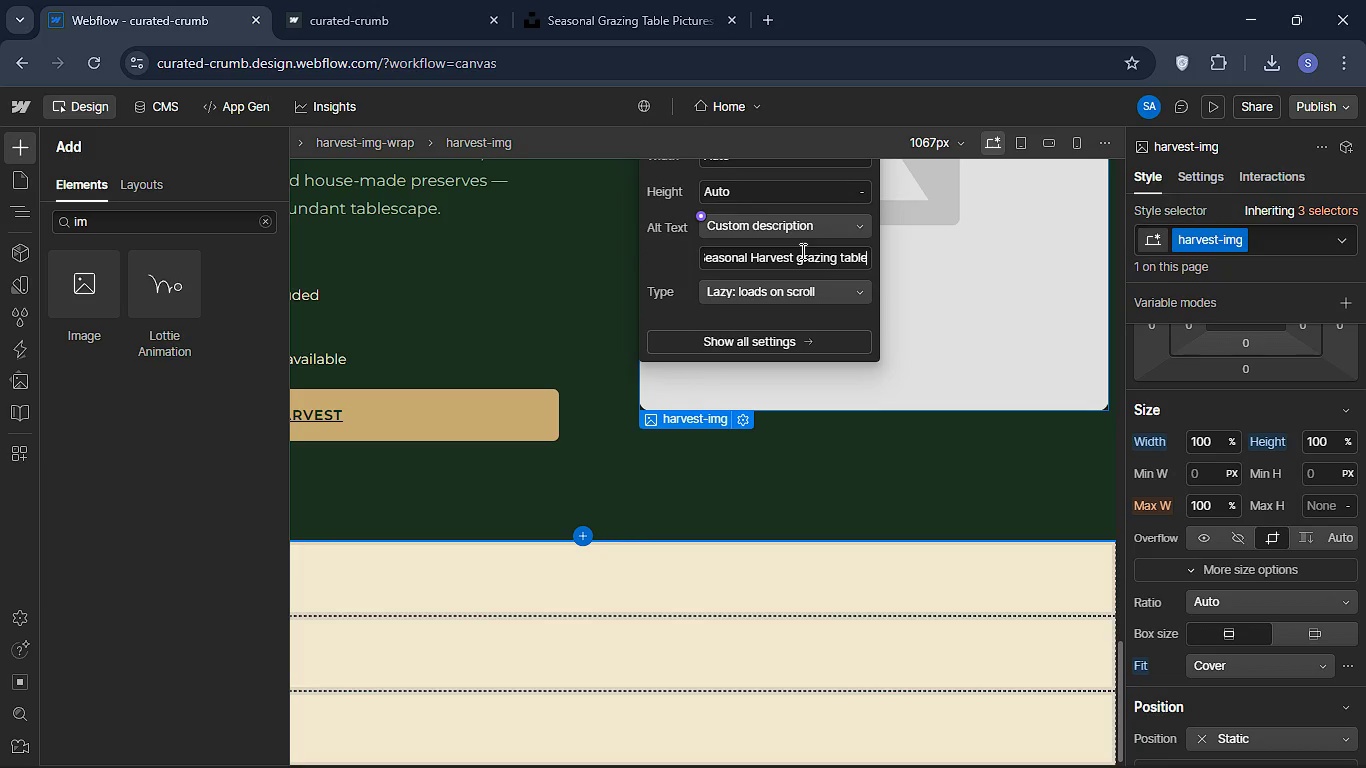 
key(Backspace)
 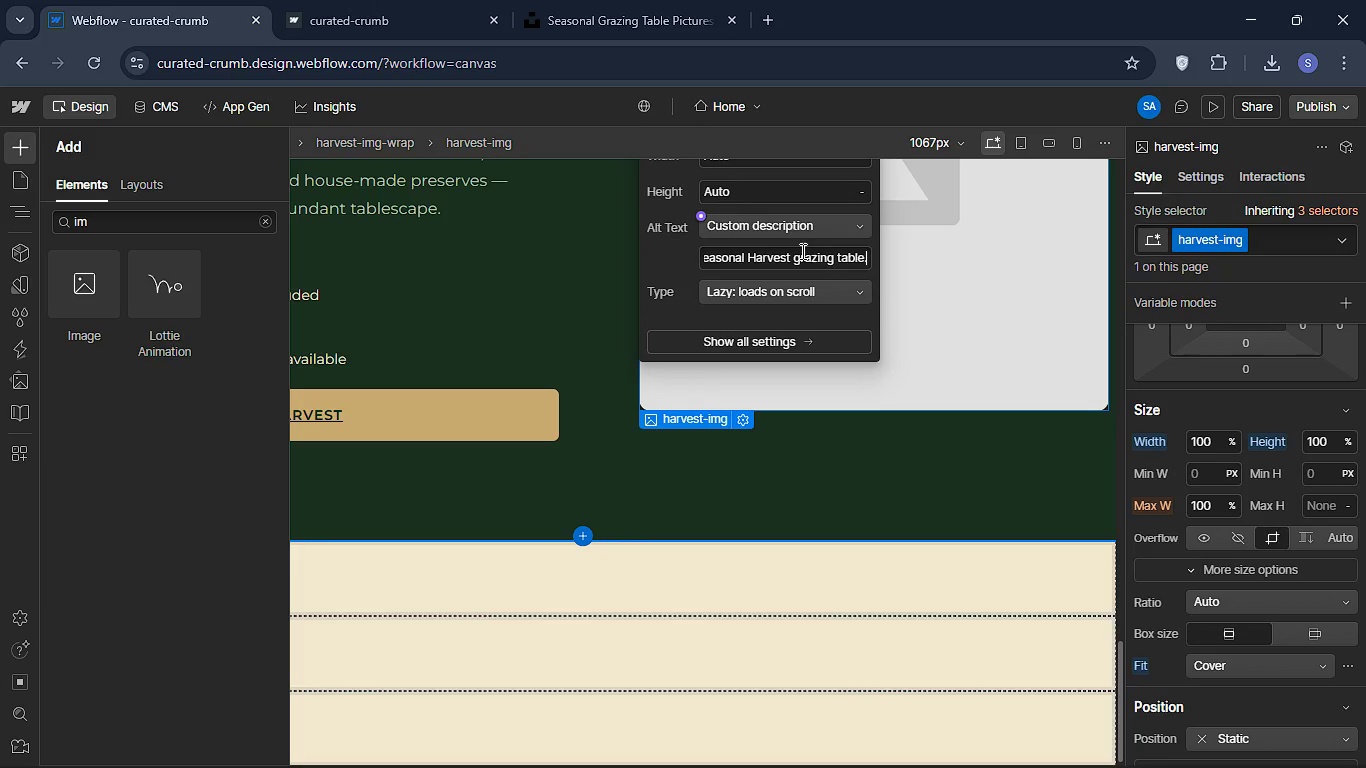 
key(Period)
 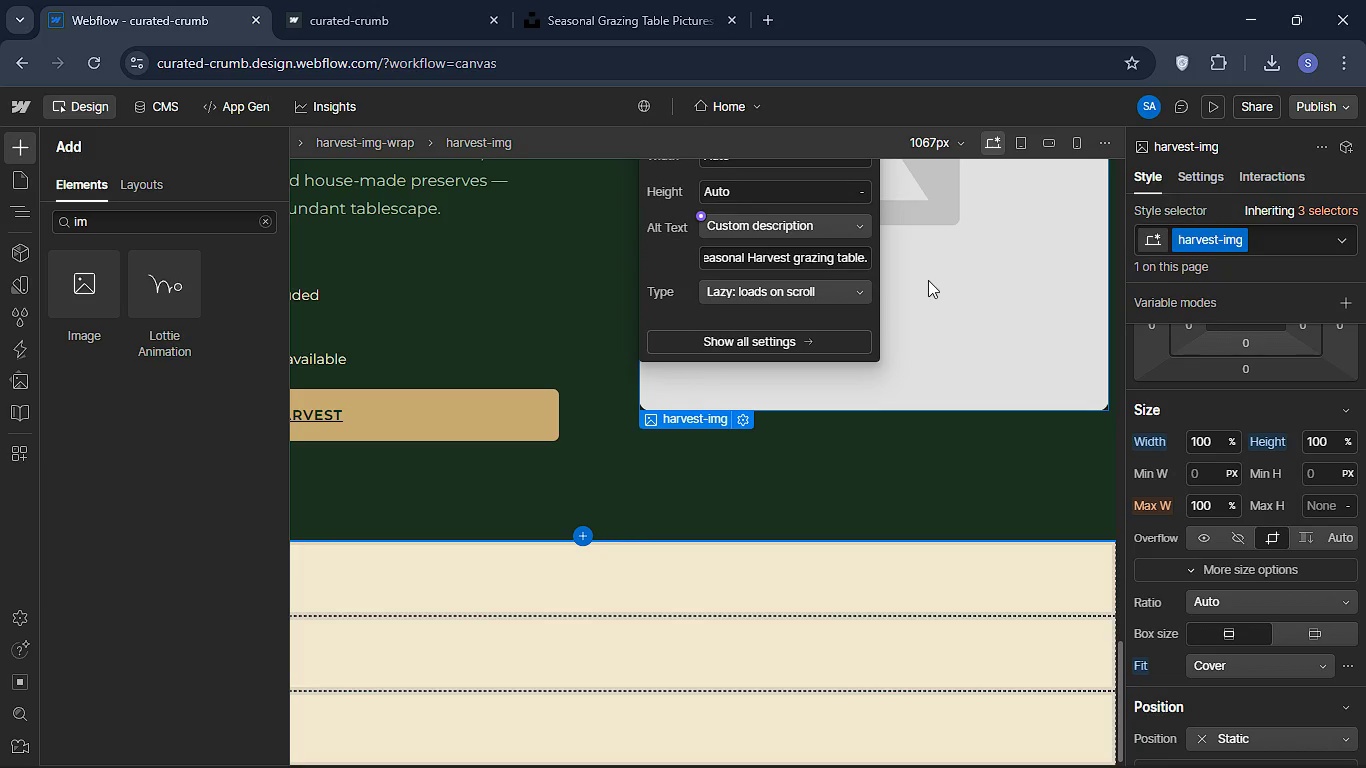 
left_click([928, 280])
 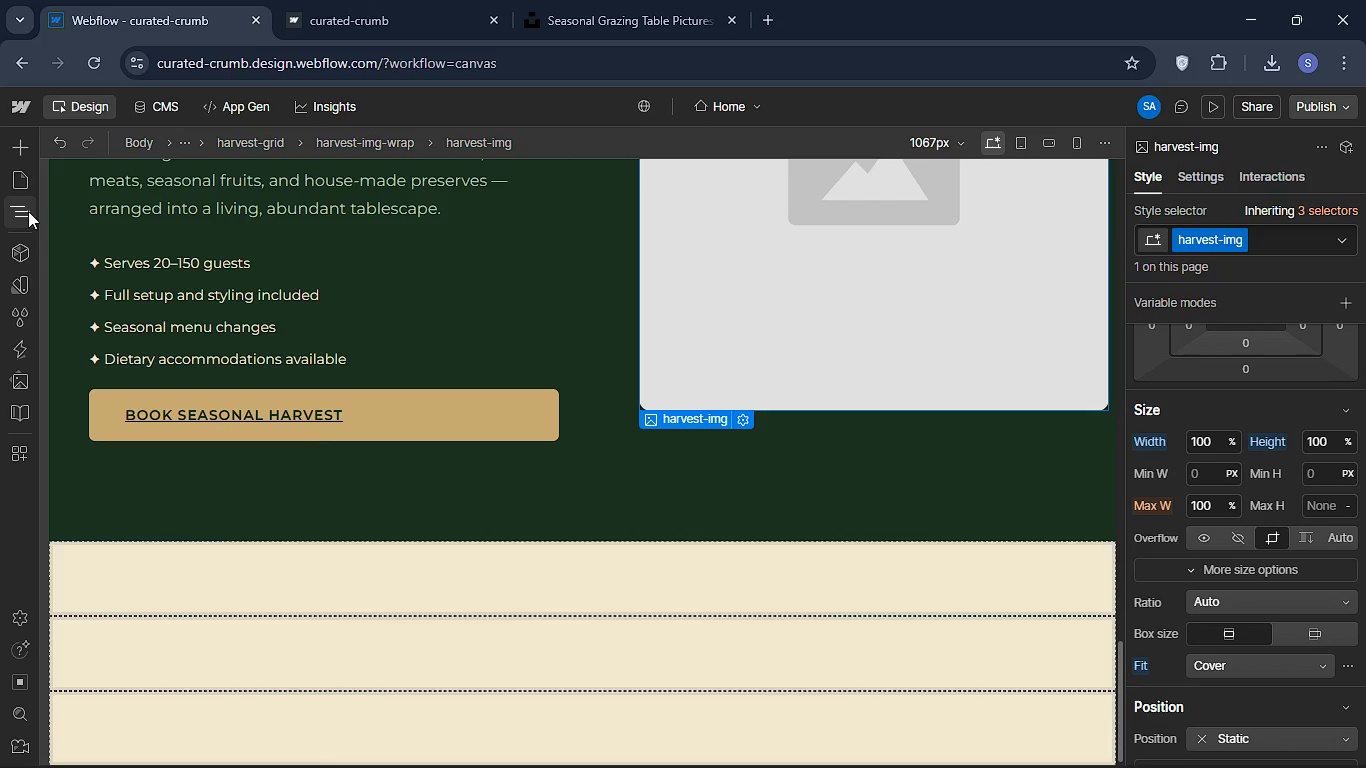 
left_click([29, 212])
 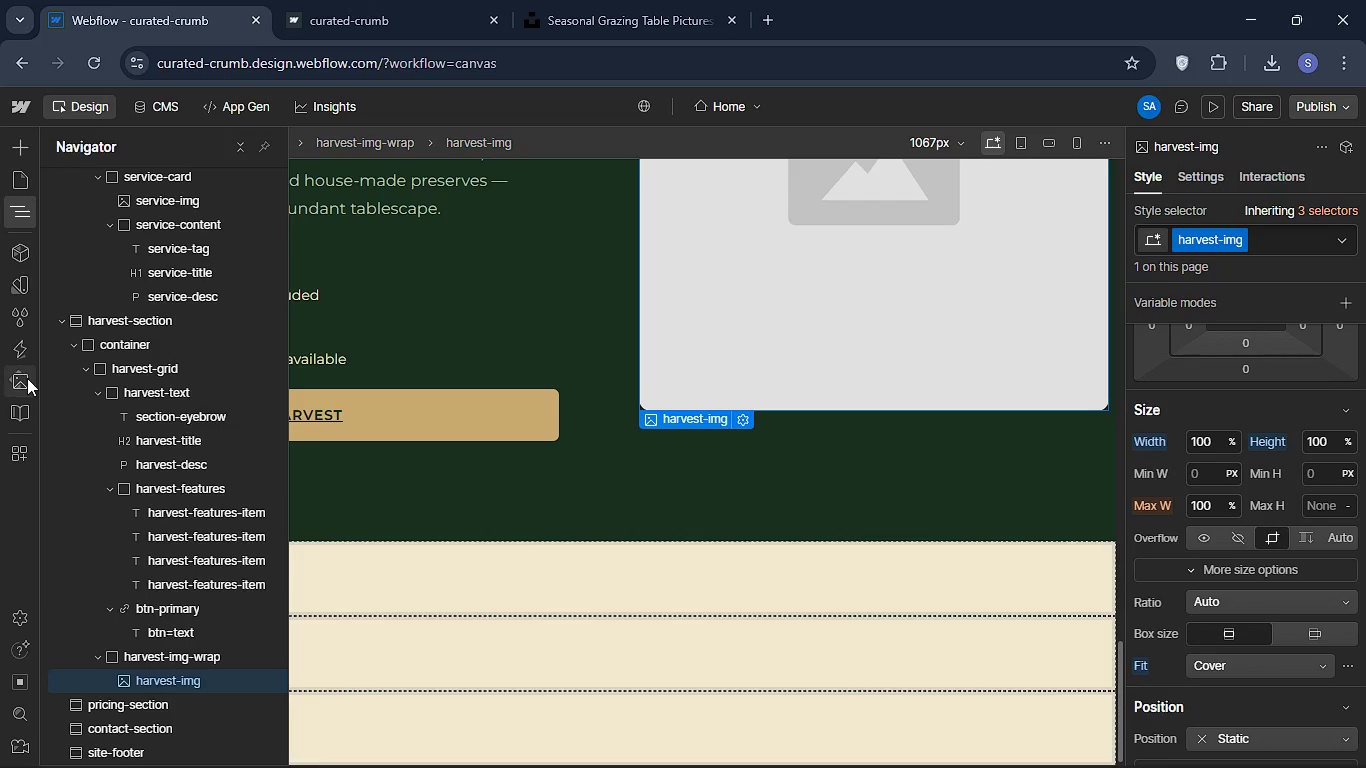 
left_click([27, 378])
 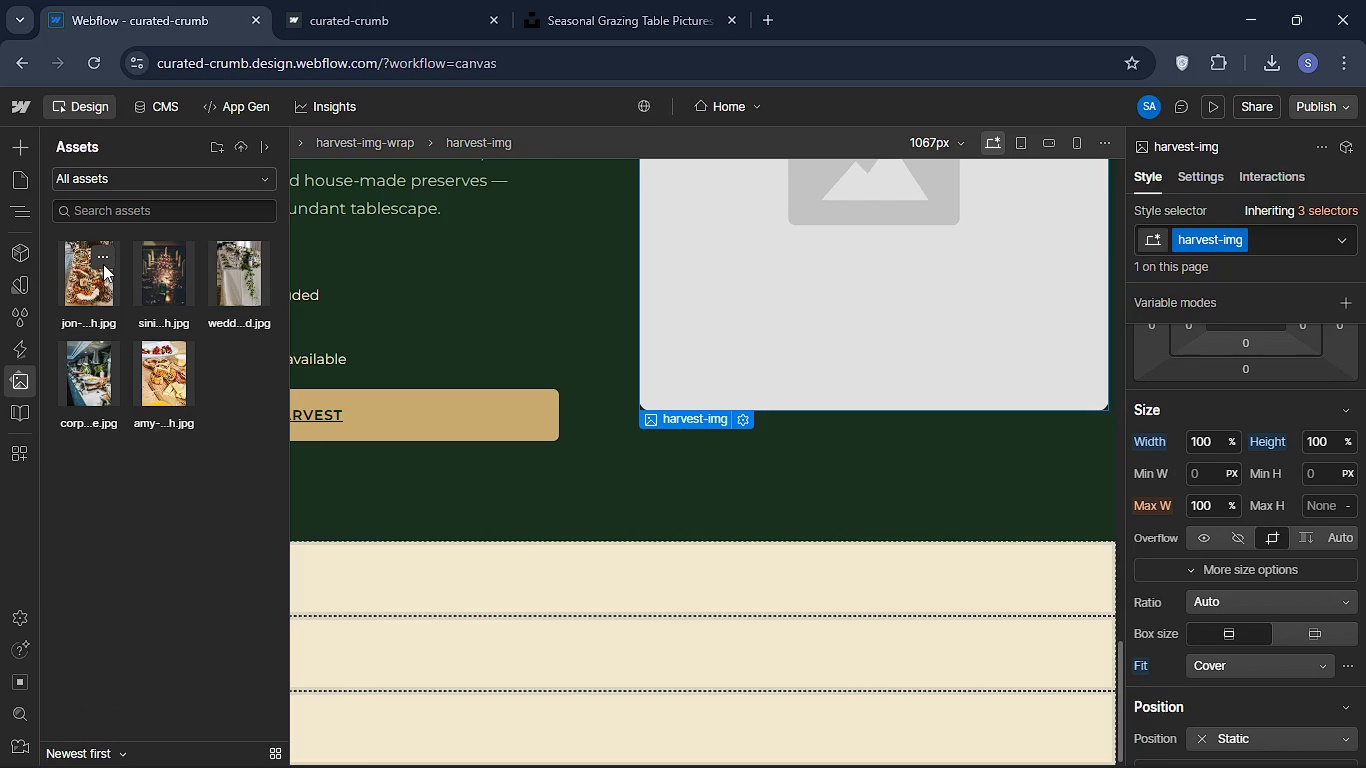 
left_click([103, 264])
 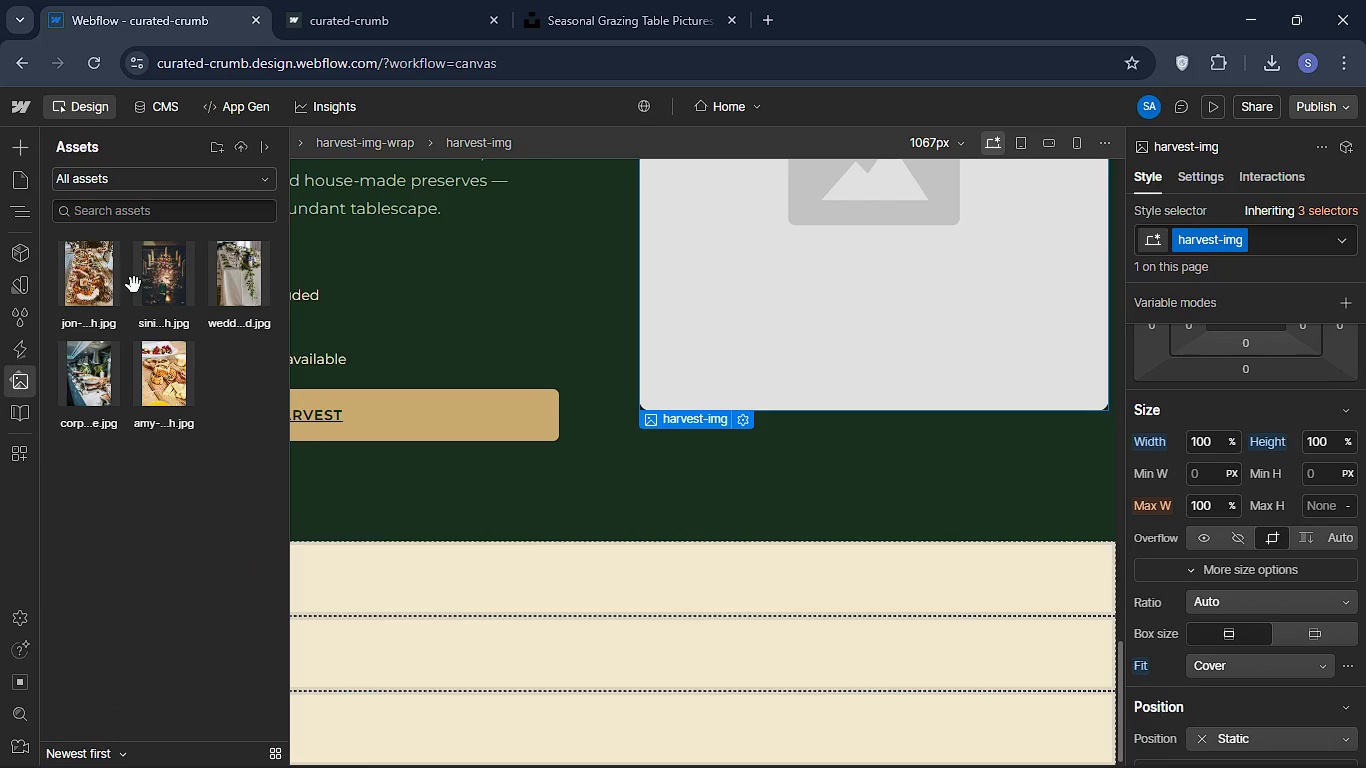 
left_click([134, 285])
 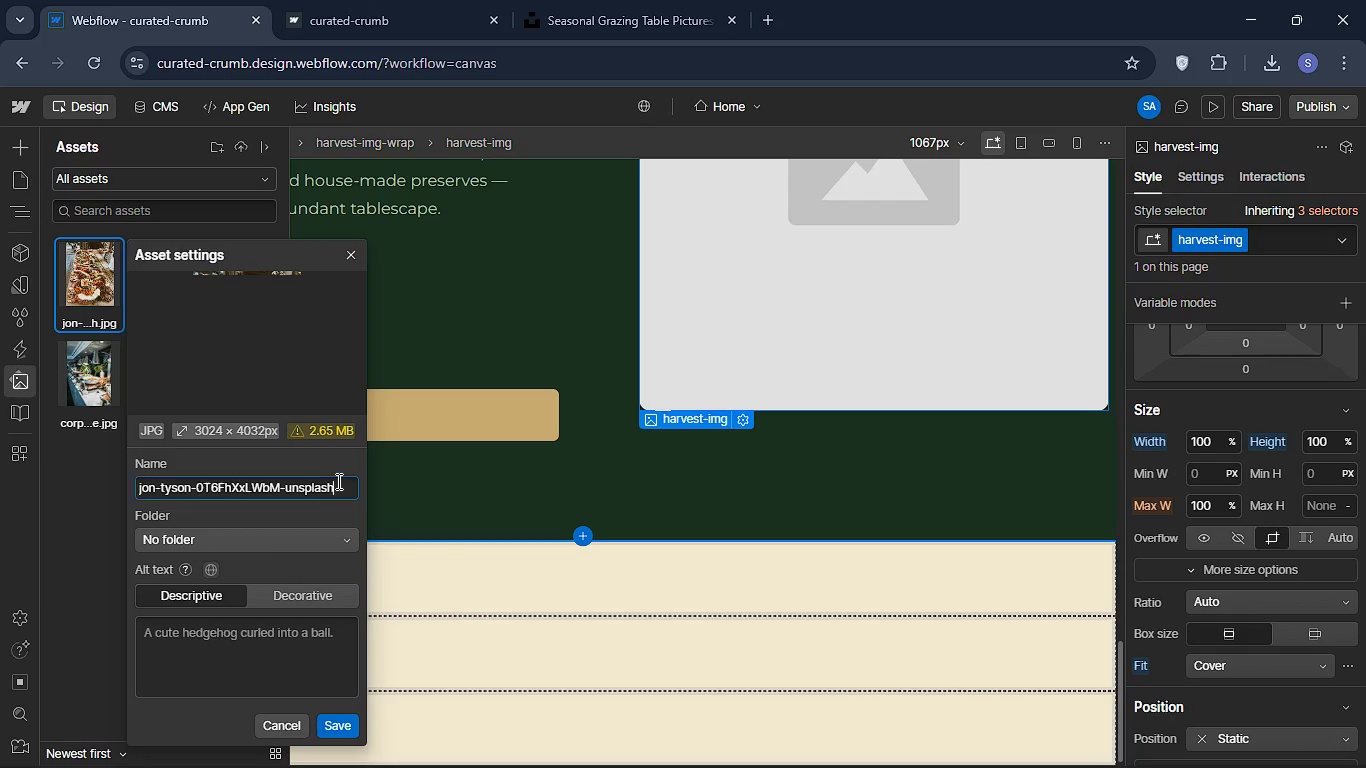 
left_click([337, 481])
 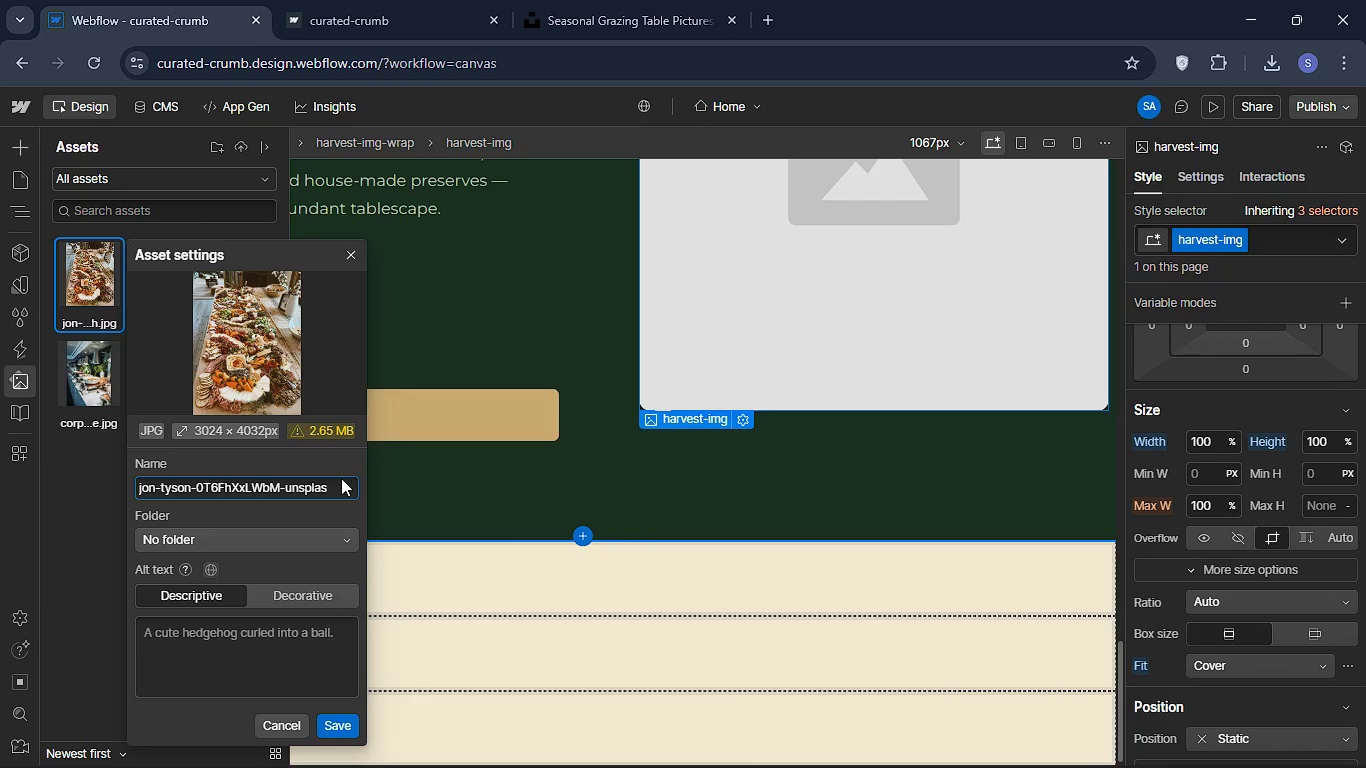 
hold_key(key=Backspace, duration=1.52)
 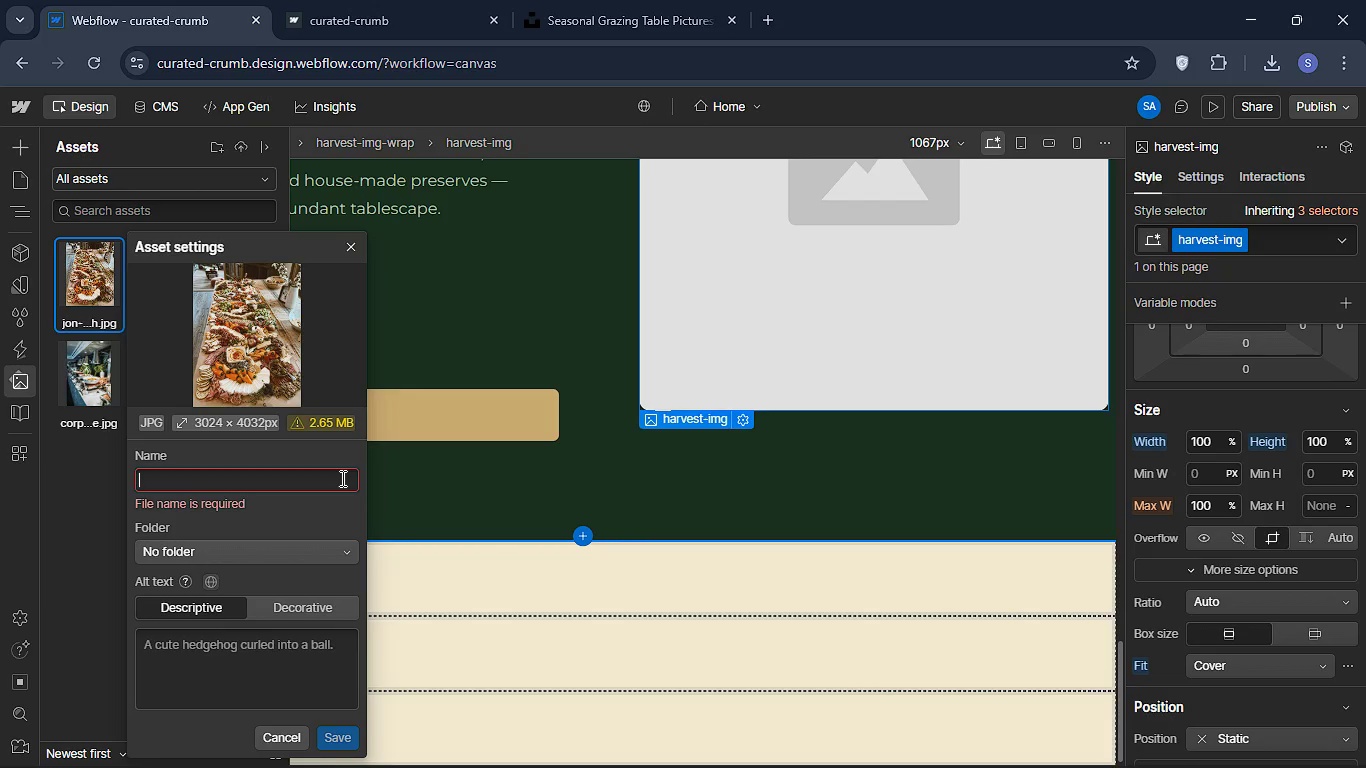 
wait(5.16)
 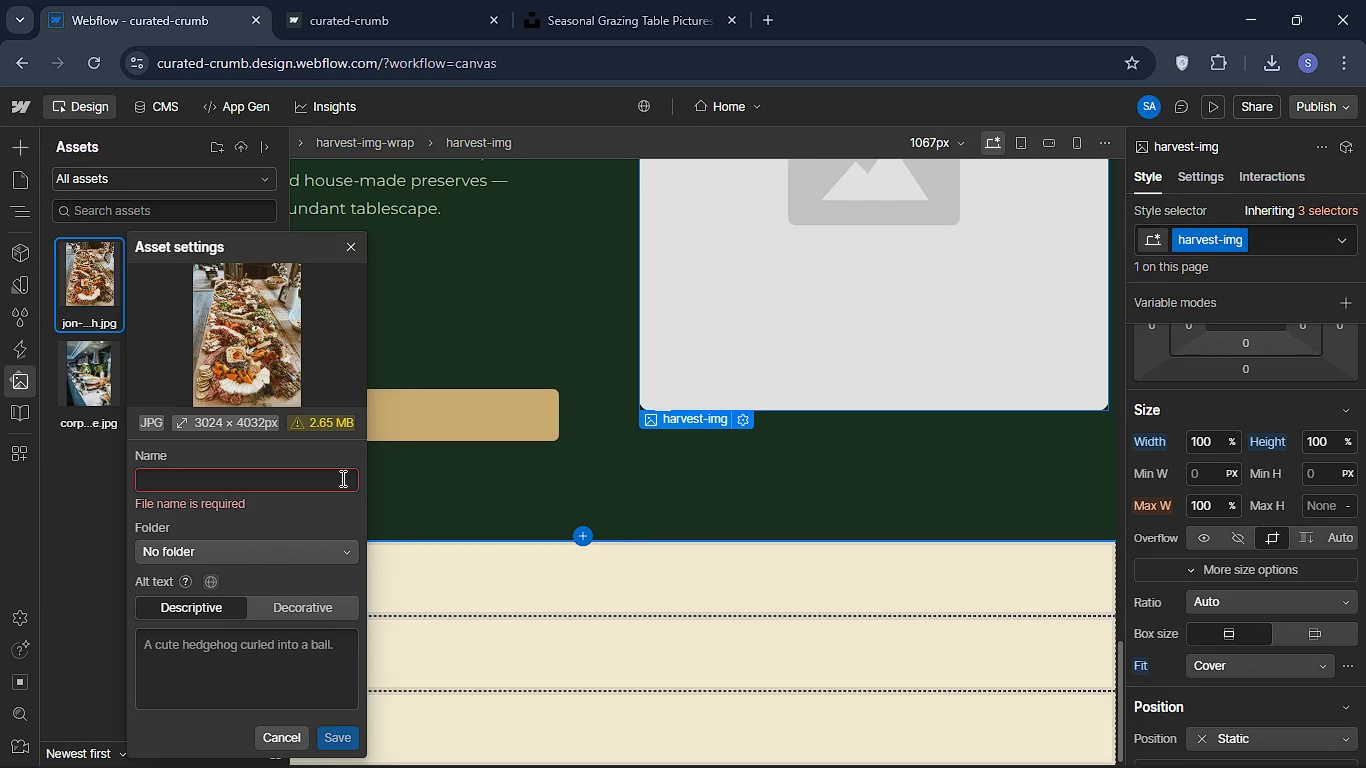 
type(harvest)
 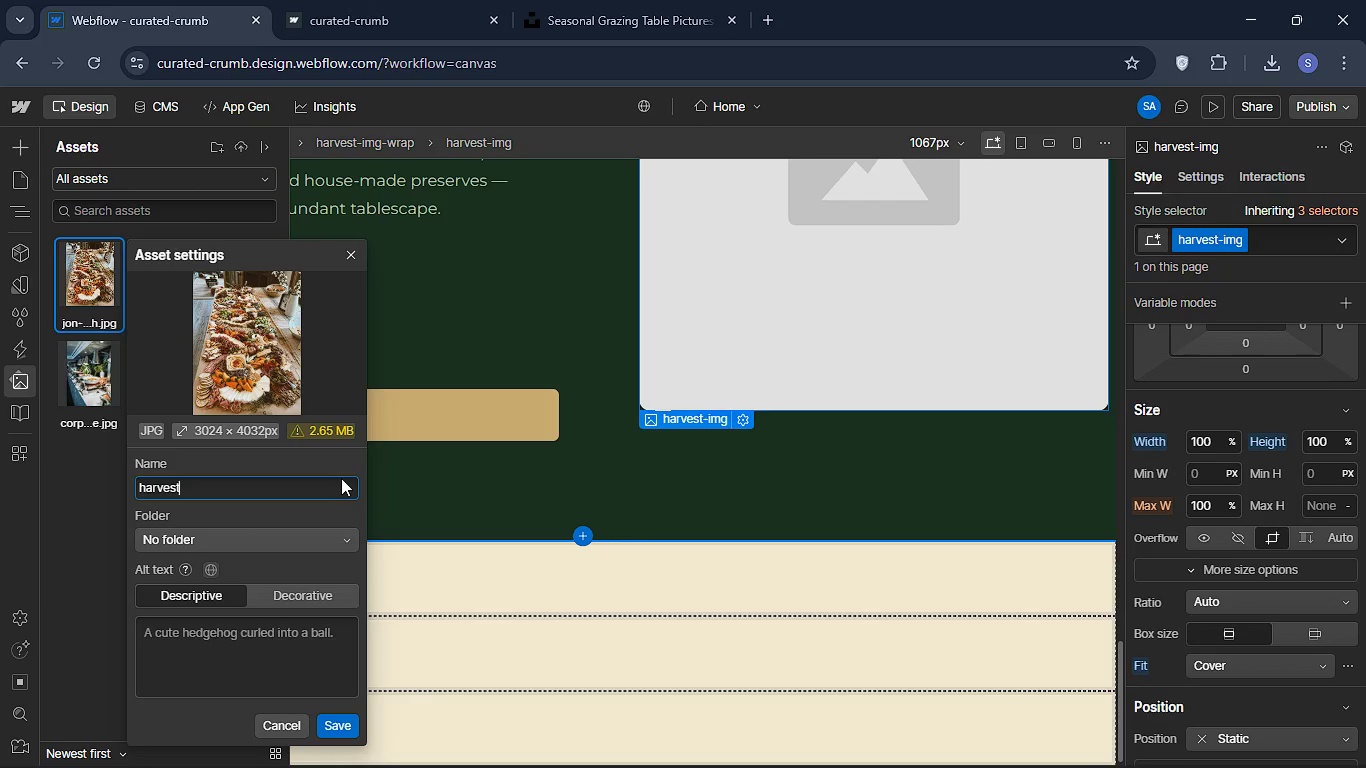 
type(-img)
 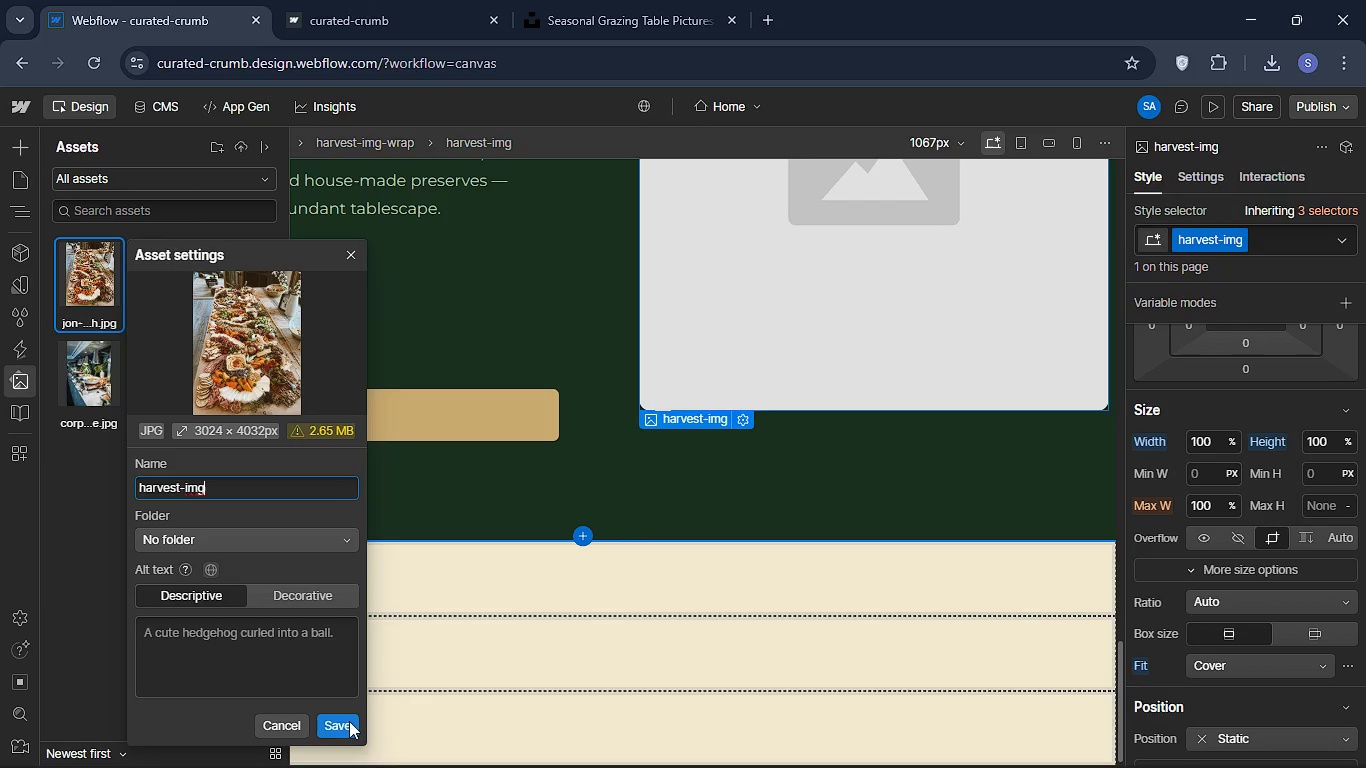 
wait(5.92)
 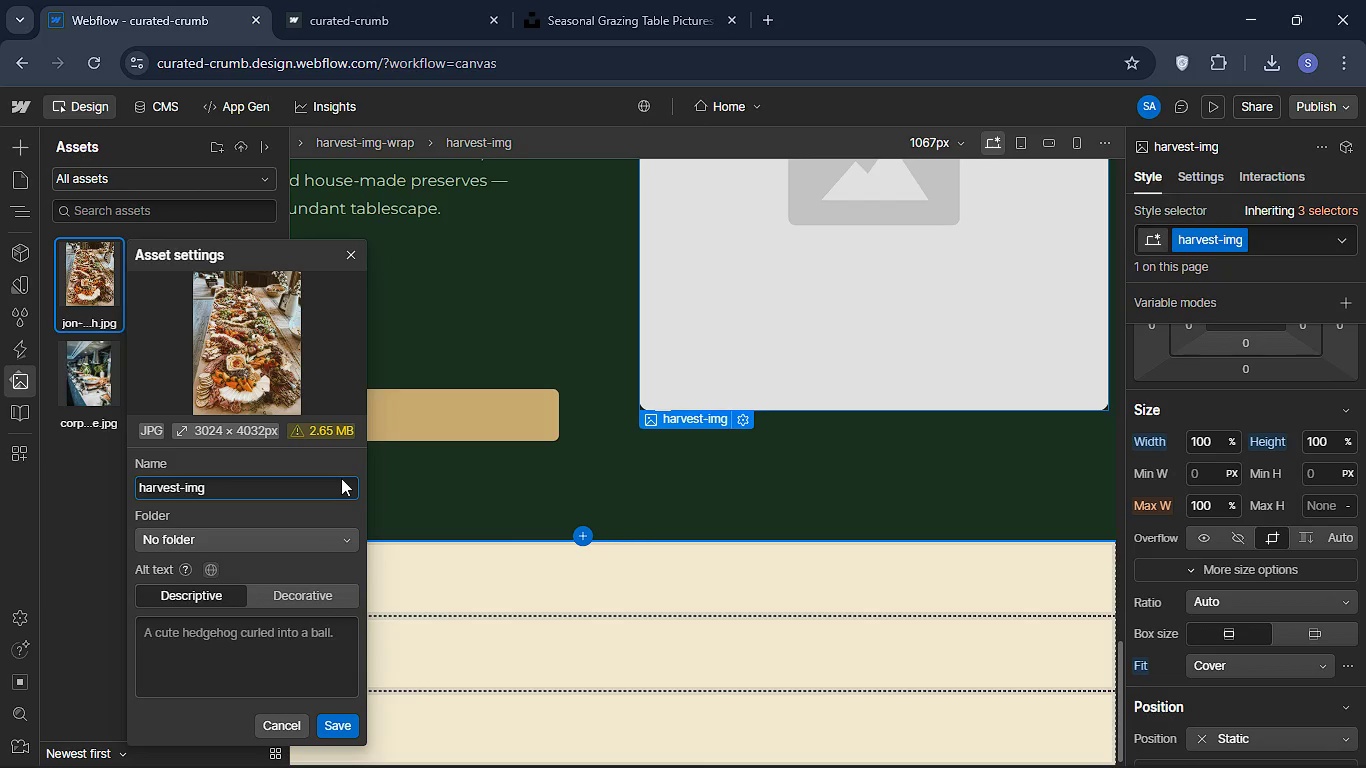 
left_click([353, 723])
 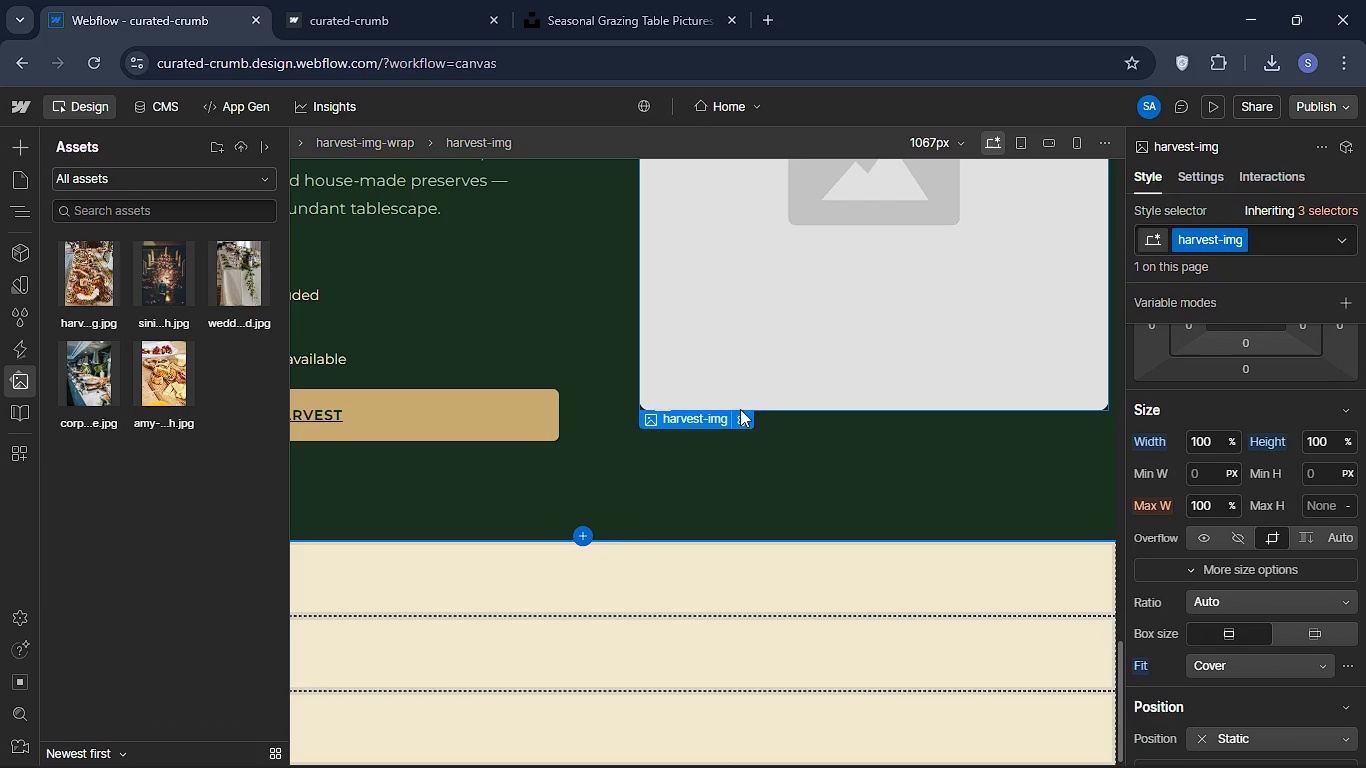 
left_click([740, 418])
 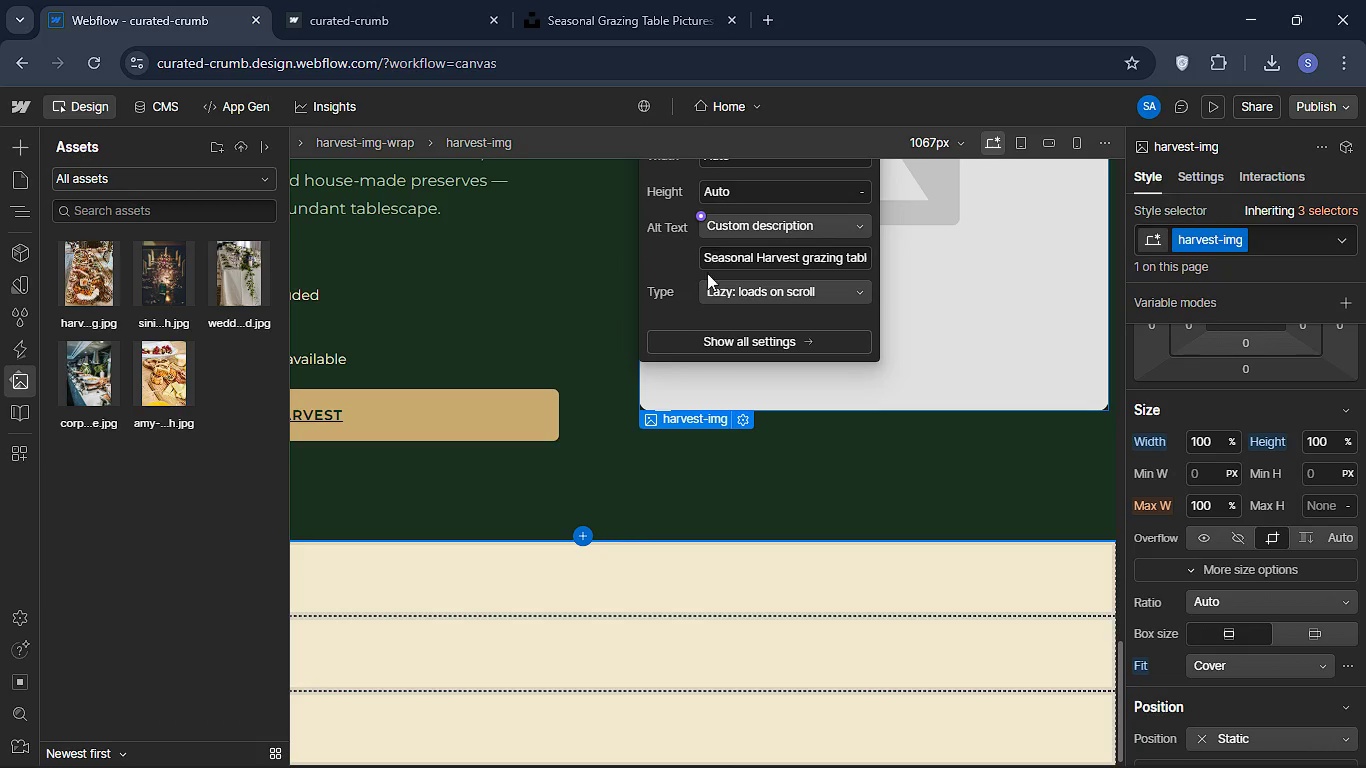 
scroll: coordinate [696, 356], scroll_direction: up, amount: 4.0
 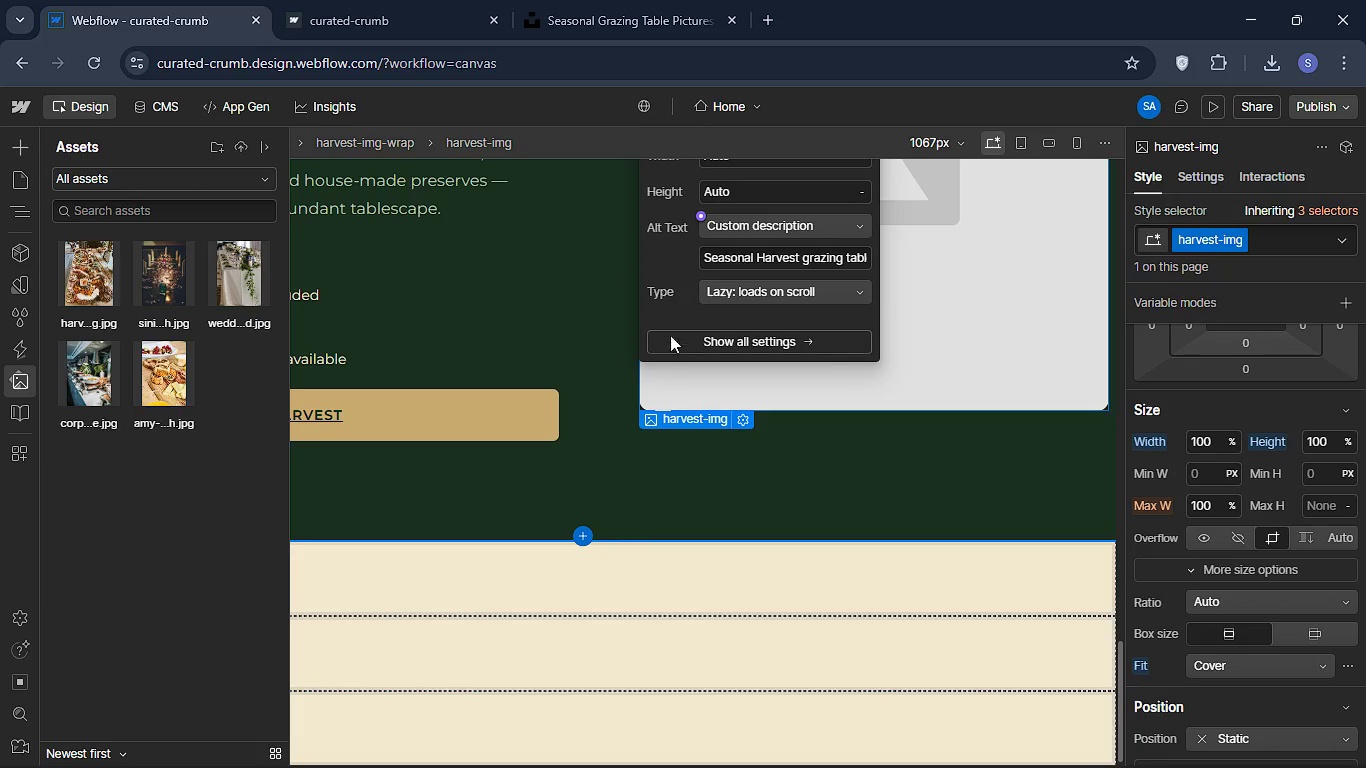 
left_click_drag(start_coordinate=[658, 261], to_coordinate=[11, 373])
 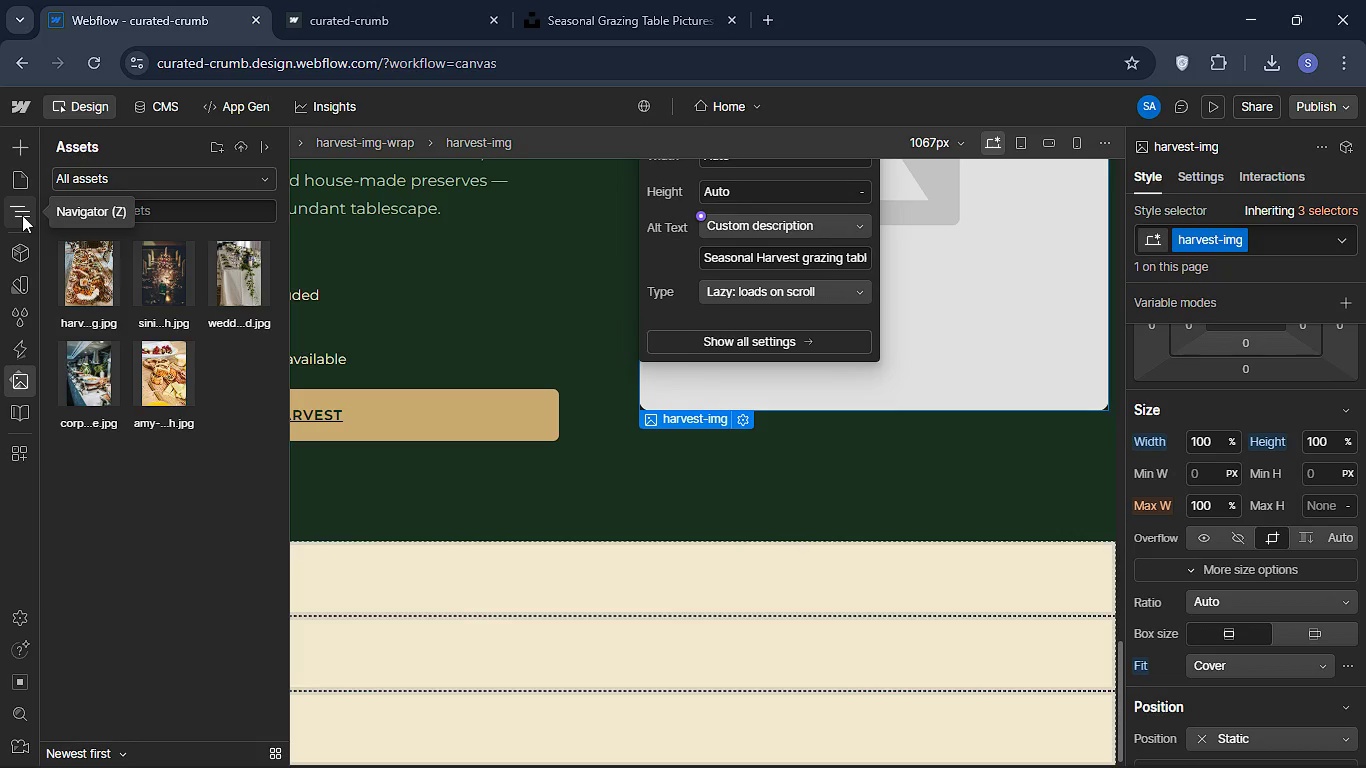 
left_click([22, 215])
 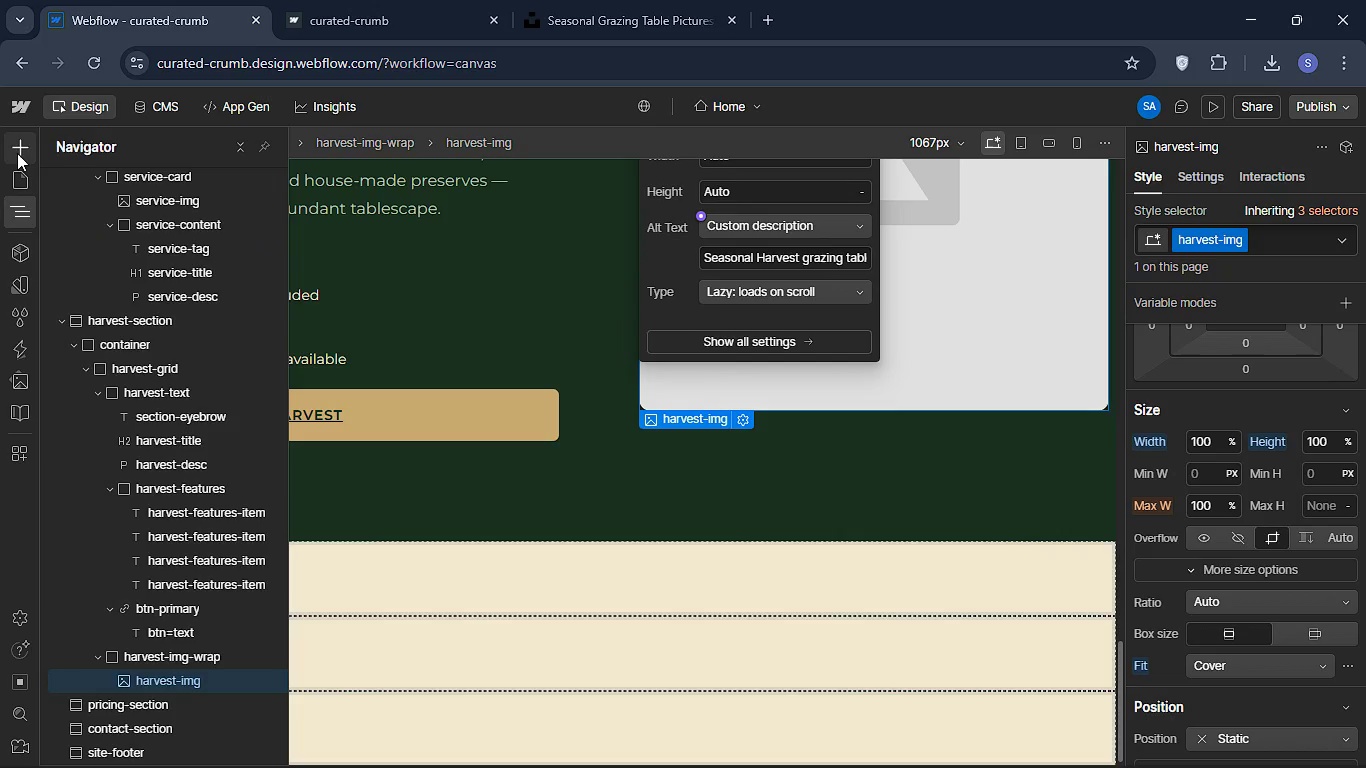 
left_click([17, 153])
 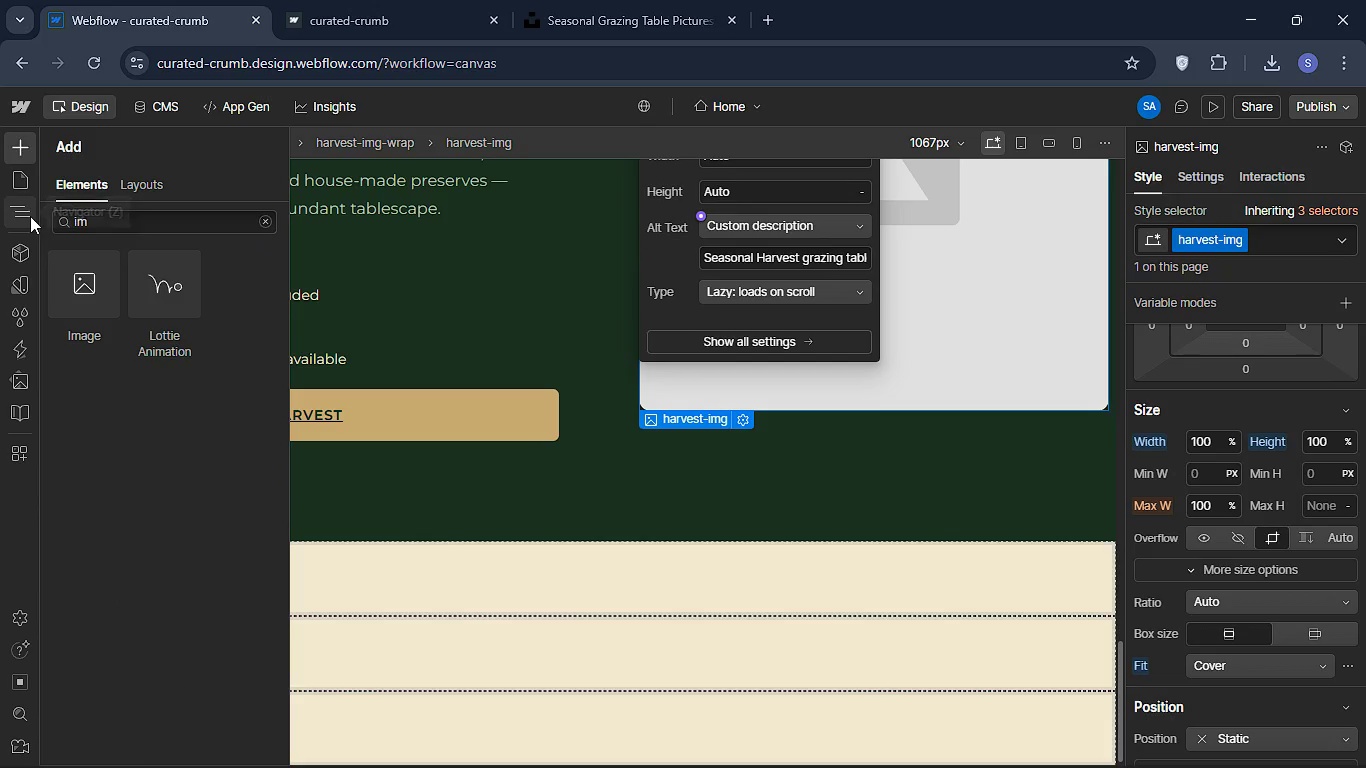 
left_click([30, 216])
 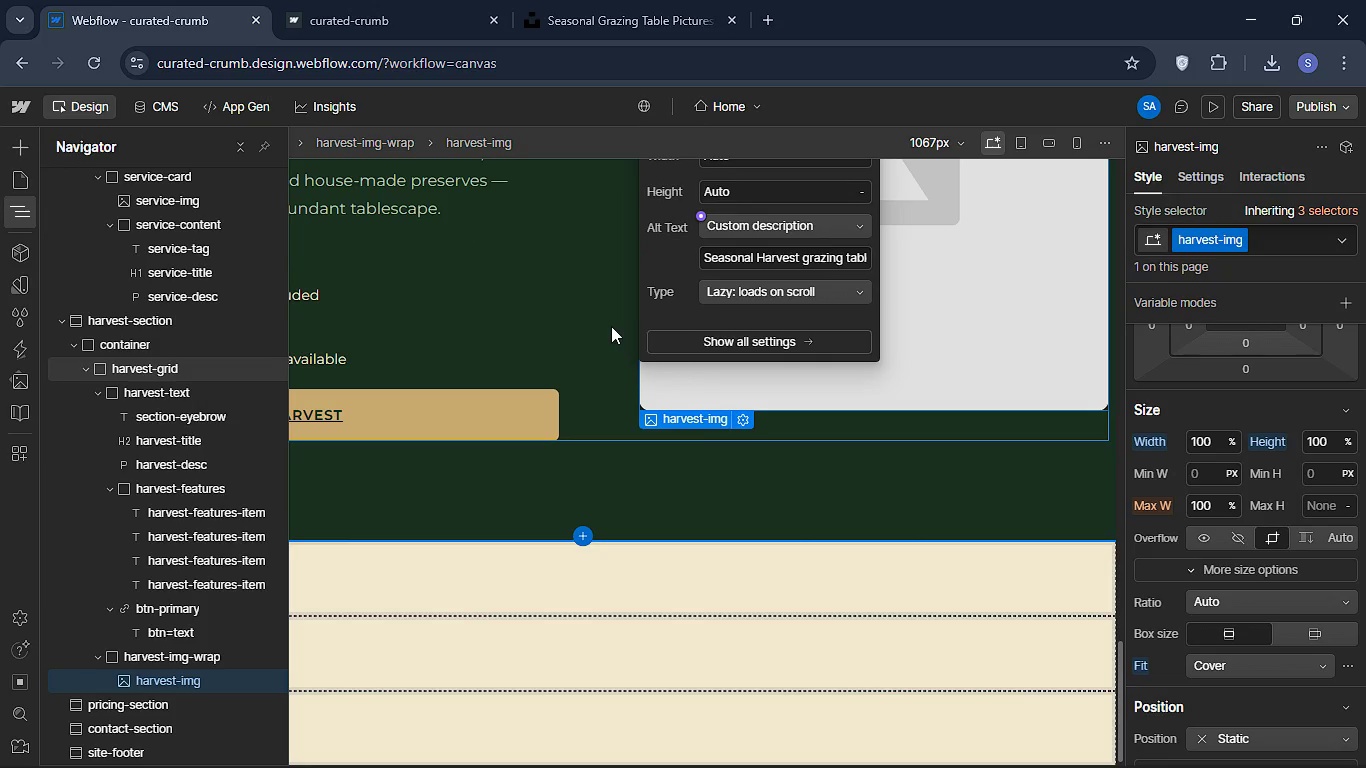 
scroll: coordinate [611, 326], scroll_direction: up, amount: 3.0
 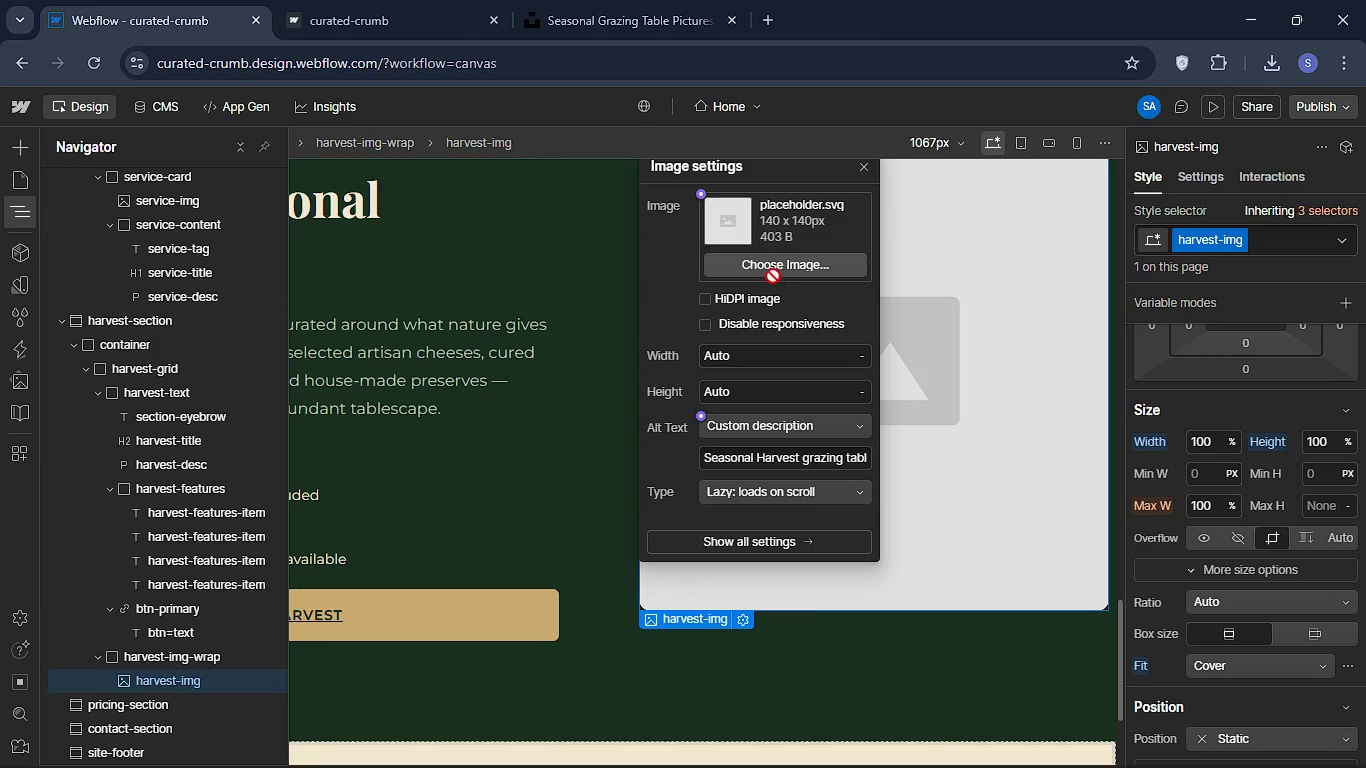 
left_click([773, 276])
 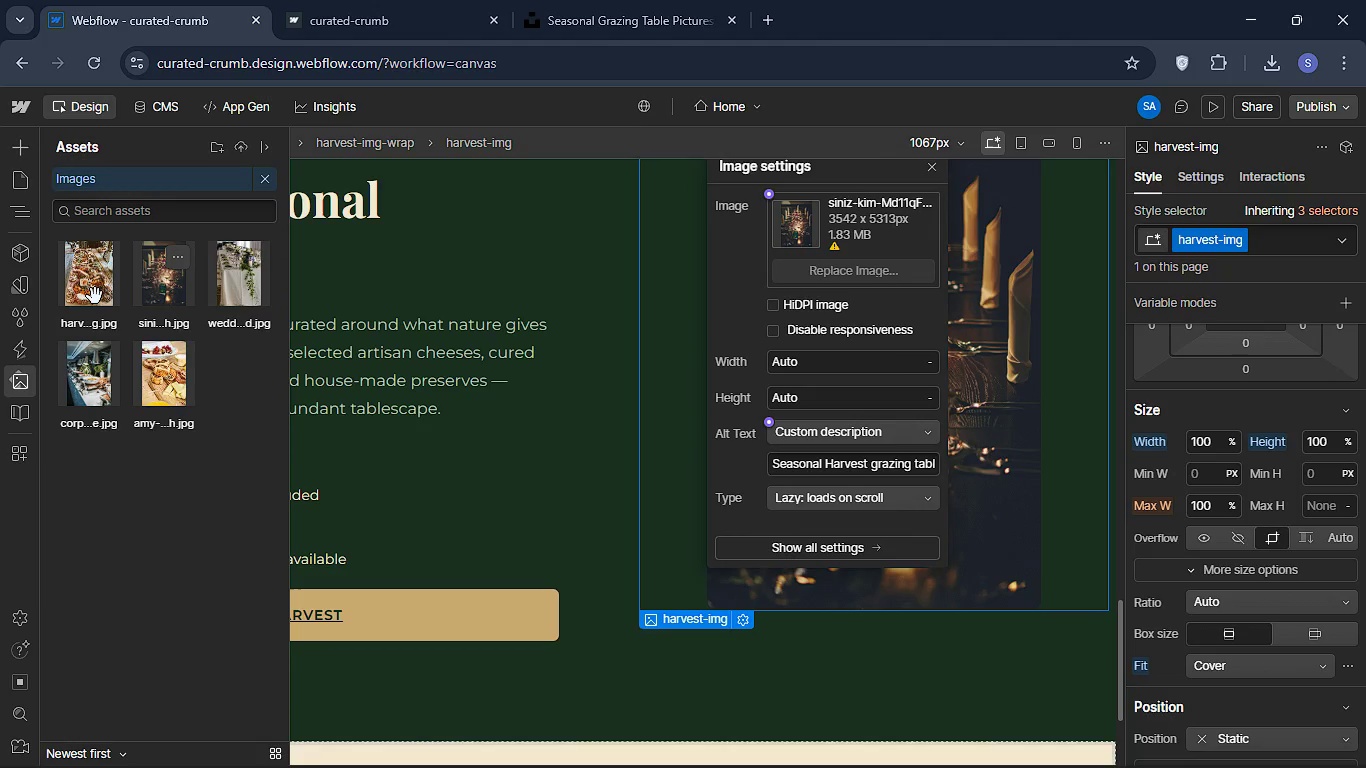 
left_click([95, 296])
 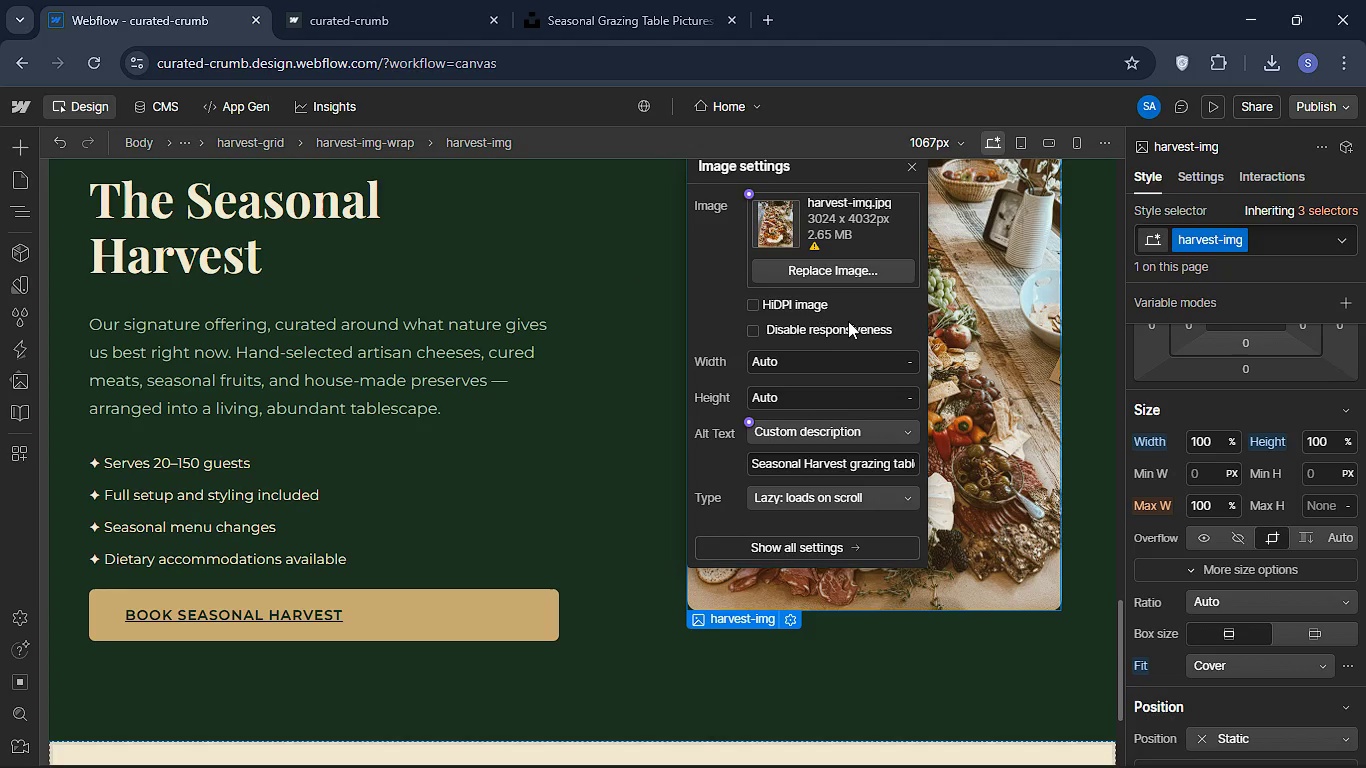 
scroll: coordinate [848, 321], scroll_direction: up, amount: 4.0
 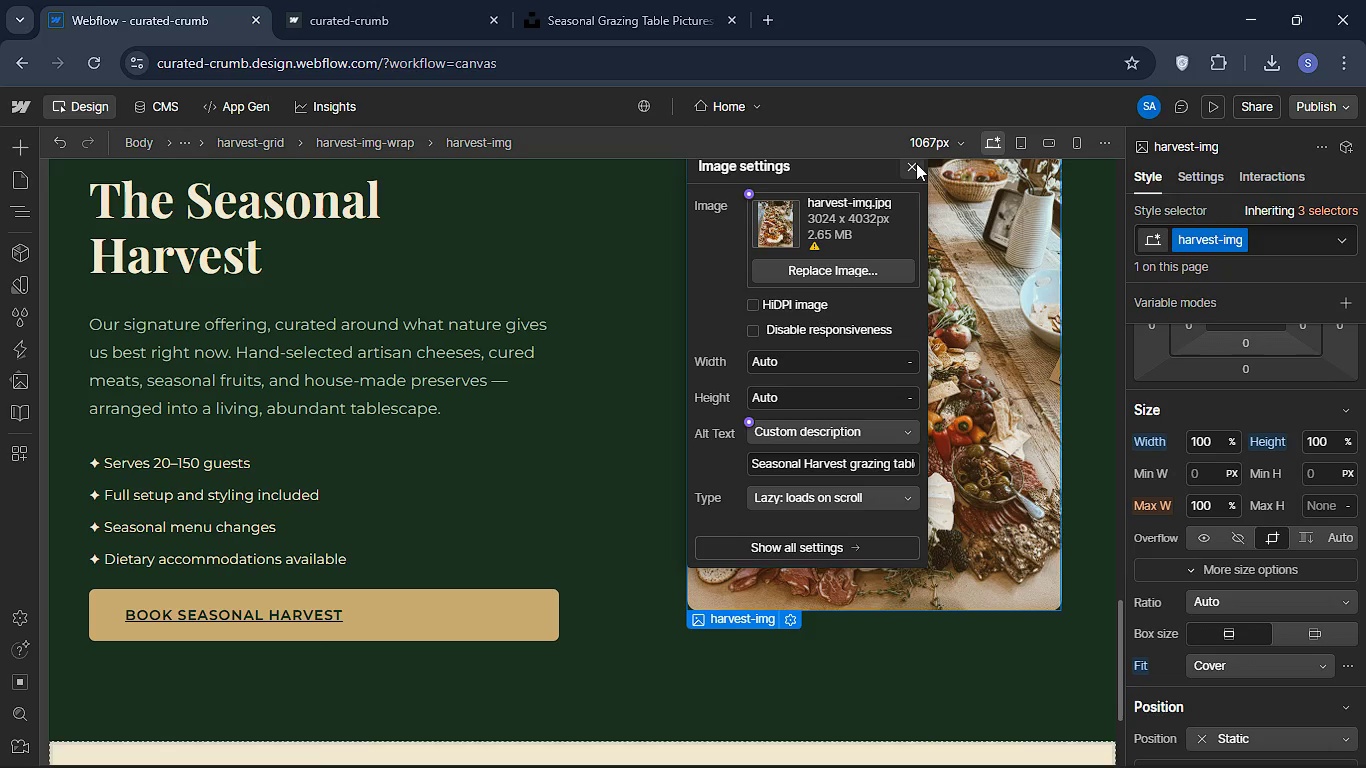 
wait(5.0)
 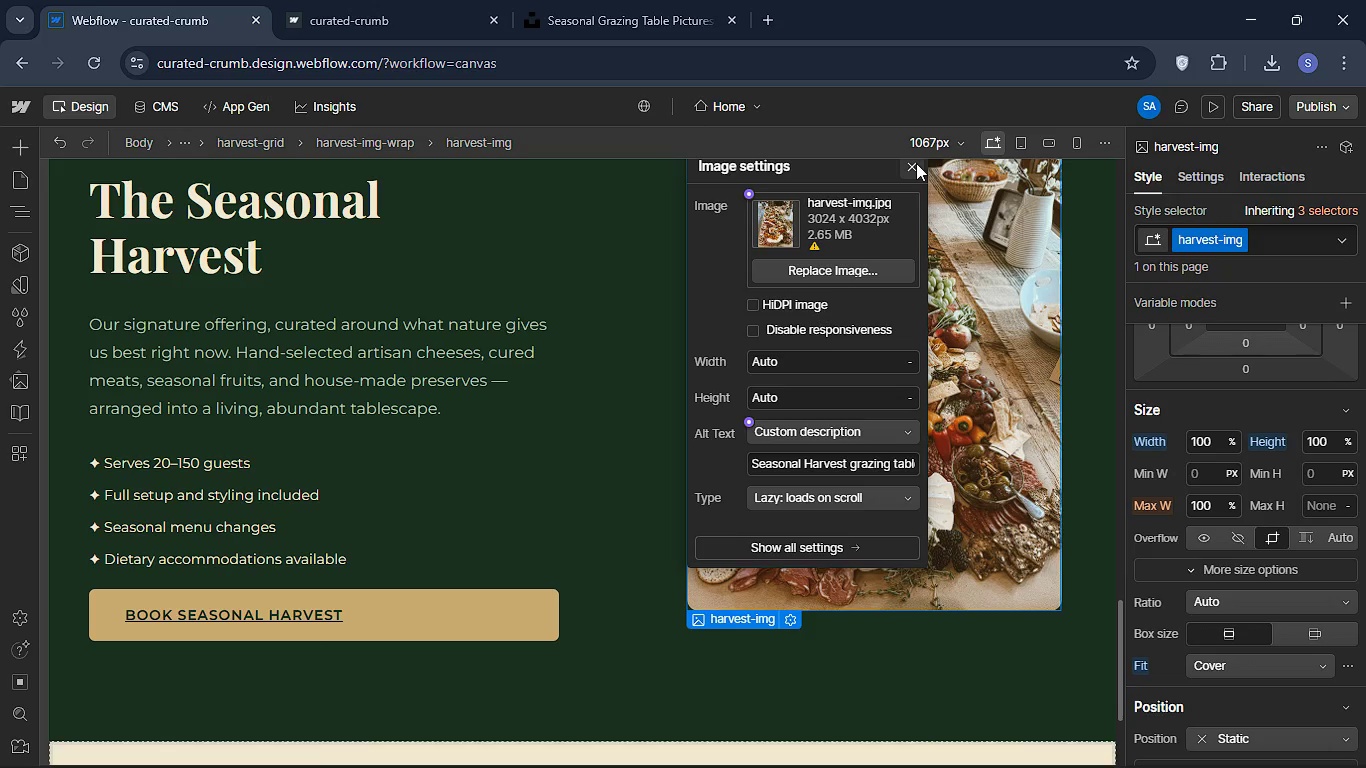 
left_click([916, 163])
 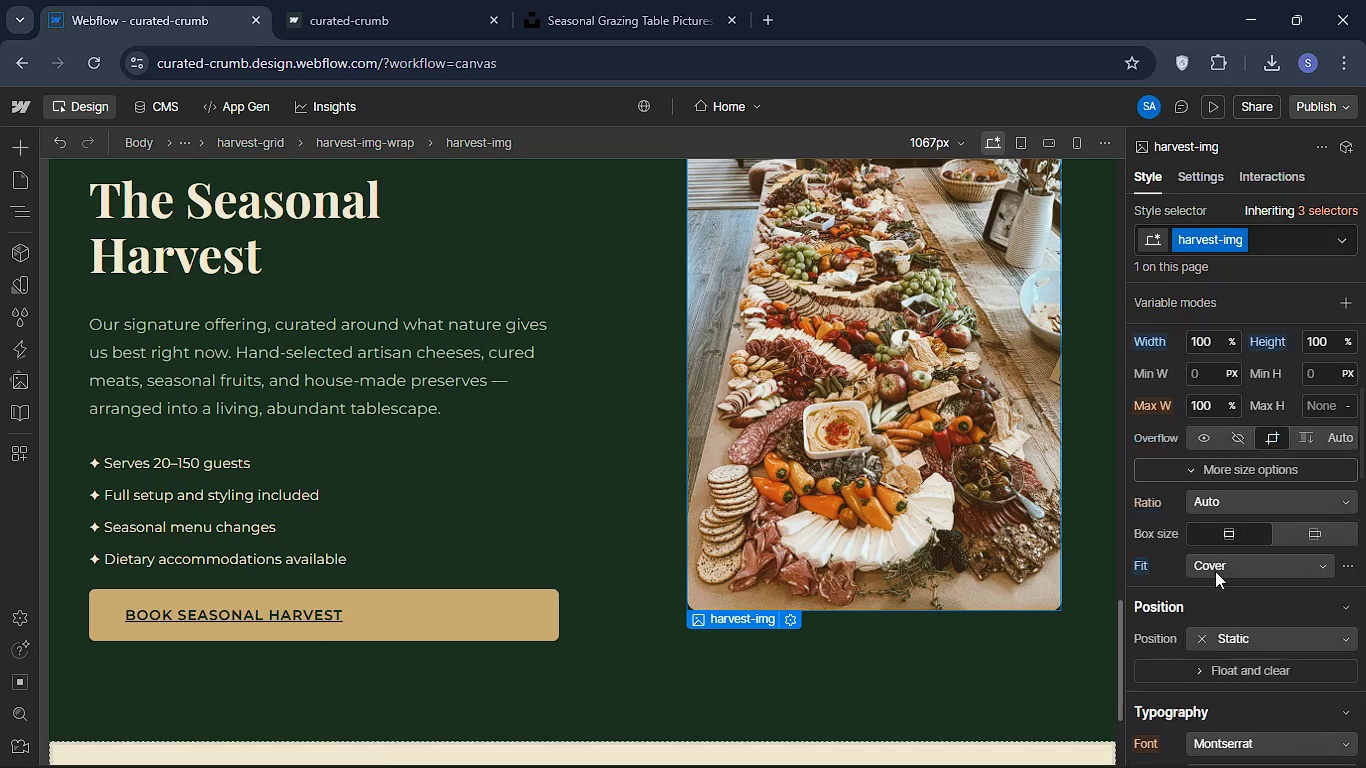 
scroll: coordinate [1206, 577], scroll_direction: down, amount: 8.0
 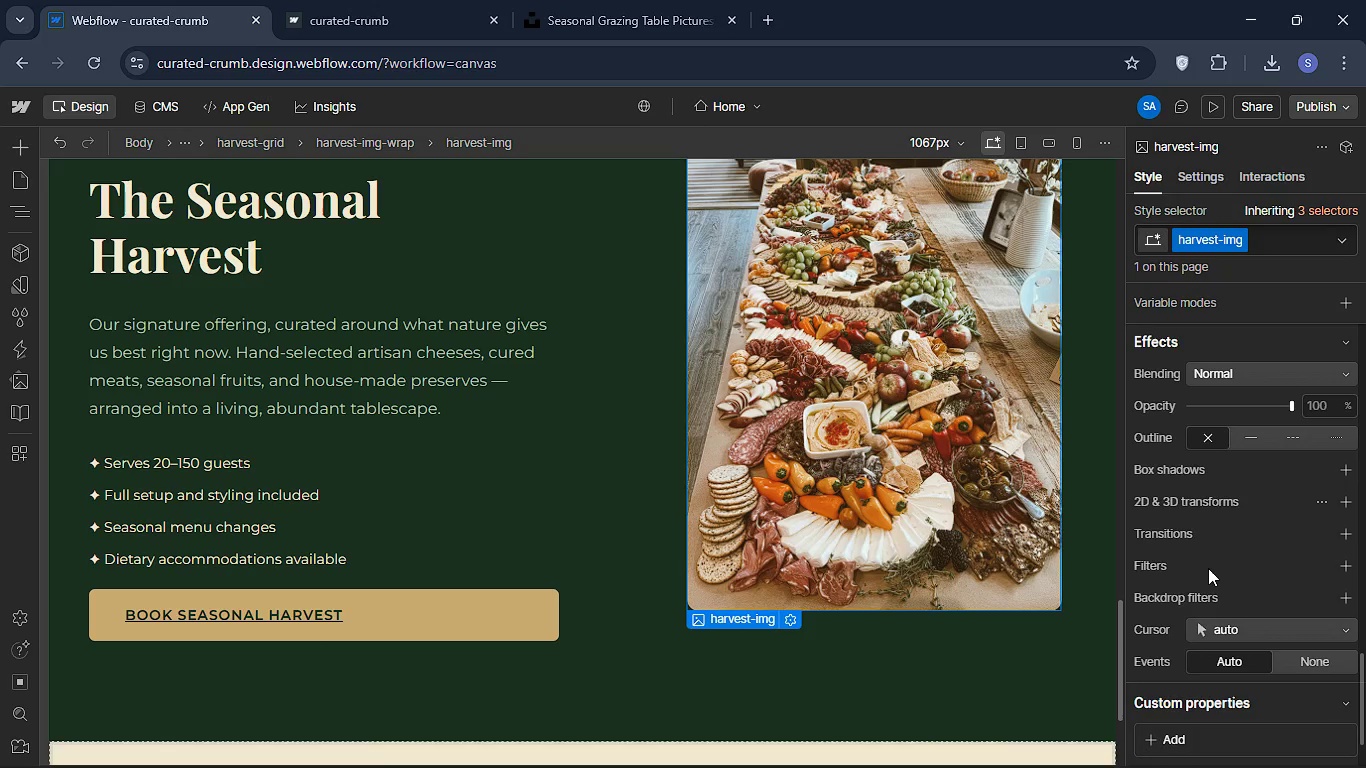 
scroll: coordinate [1209, 567], scroll_direction: up, amount: 3.0
 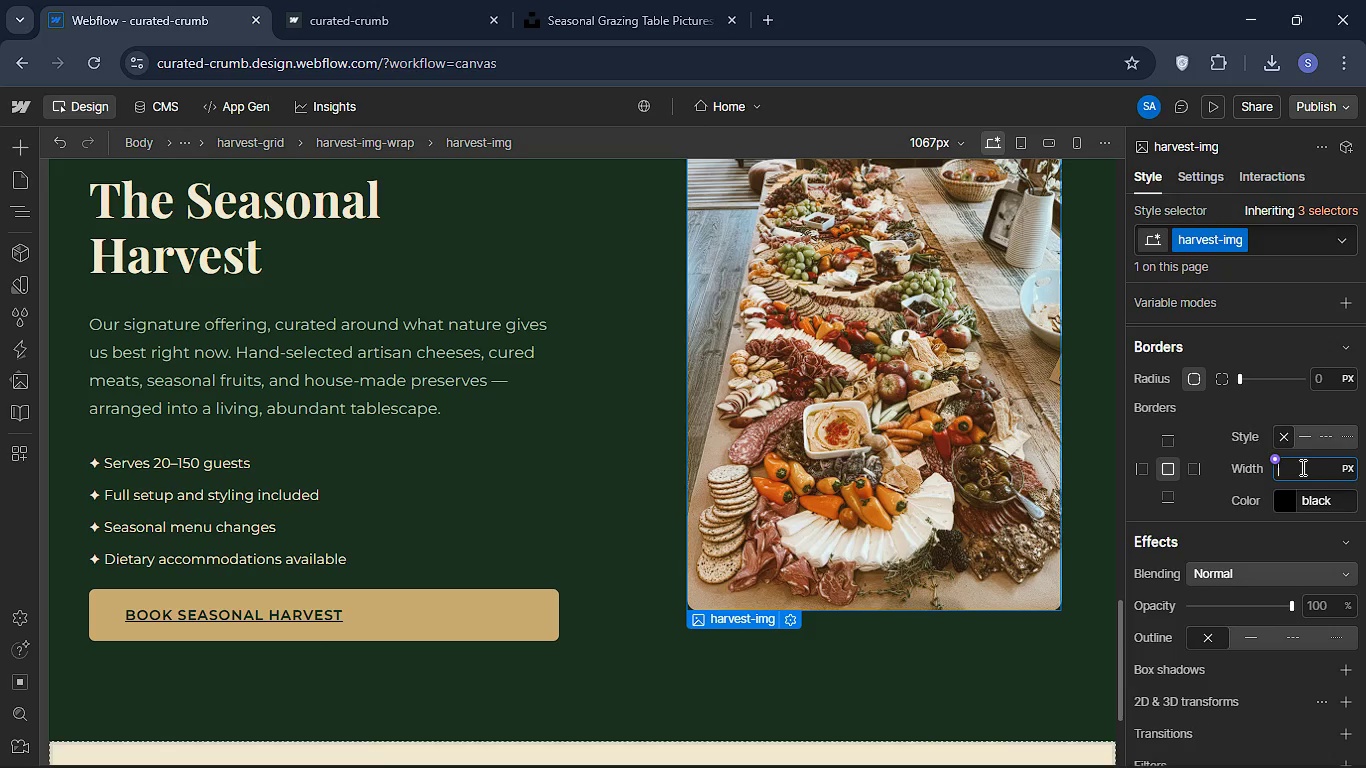 
left_click([1301, 467])
 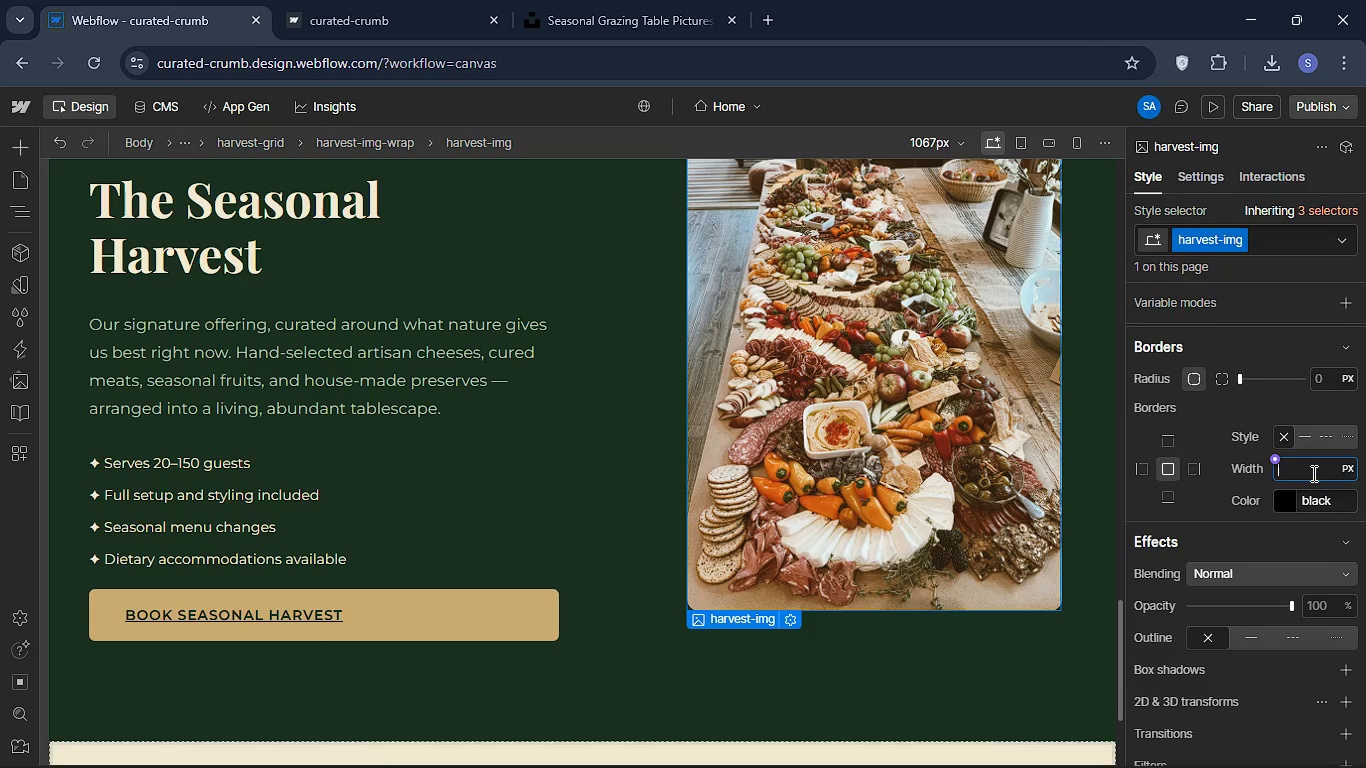 
wait(6.81)
 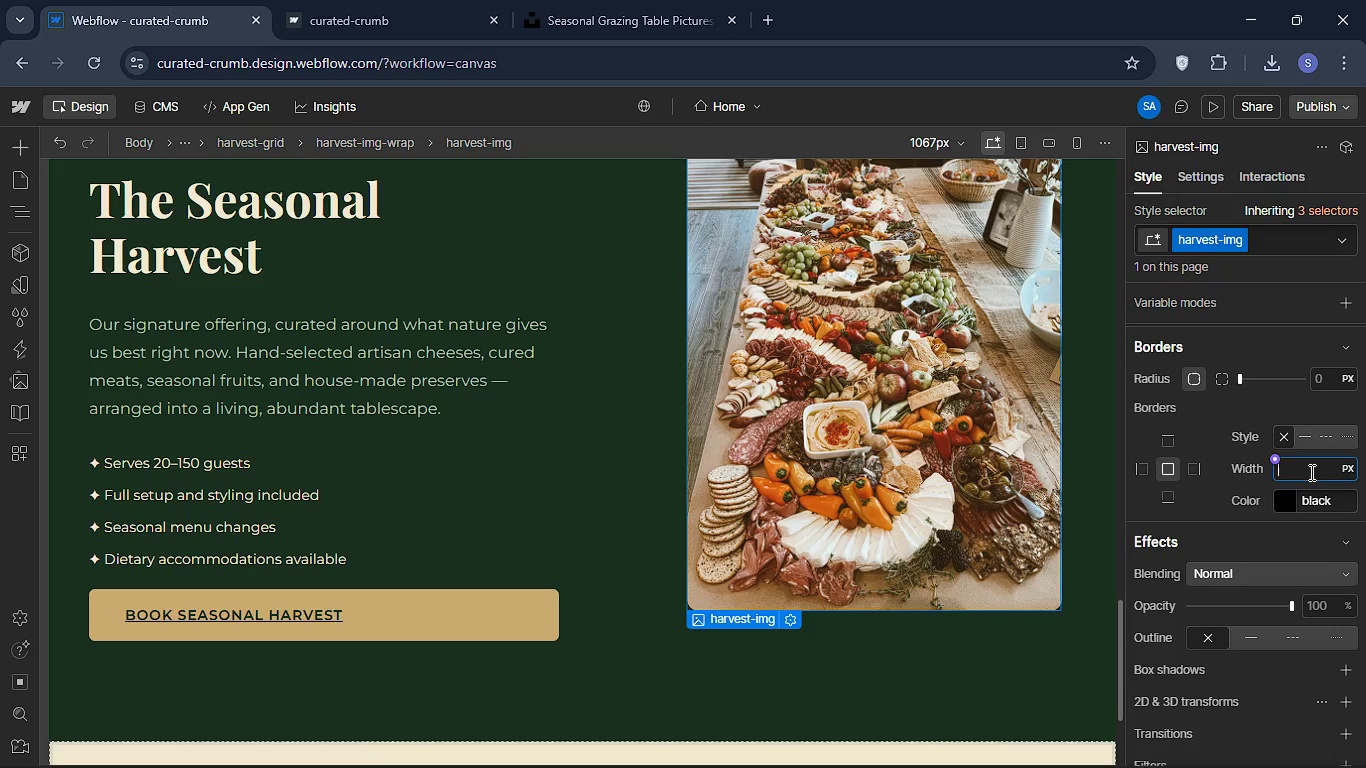 
key(2)
 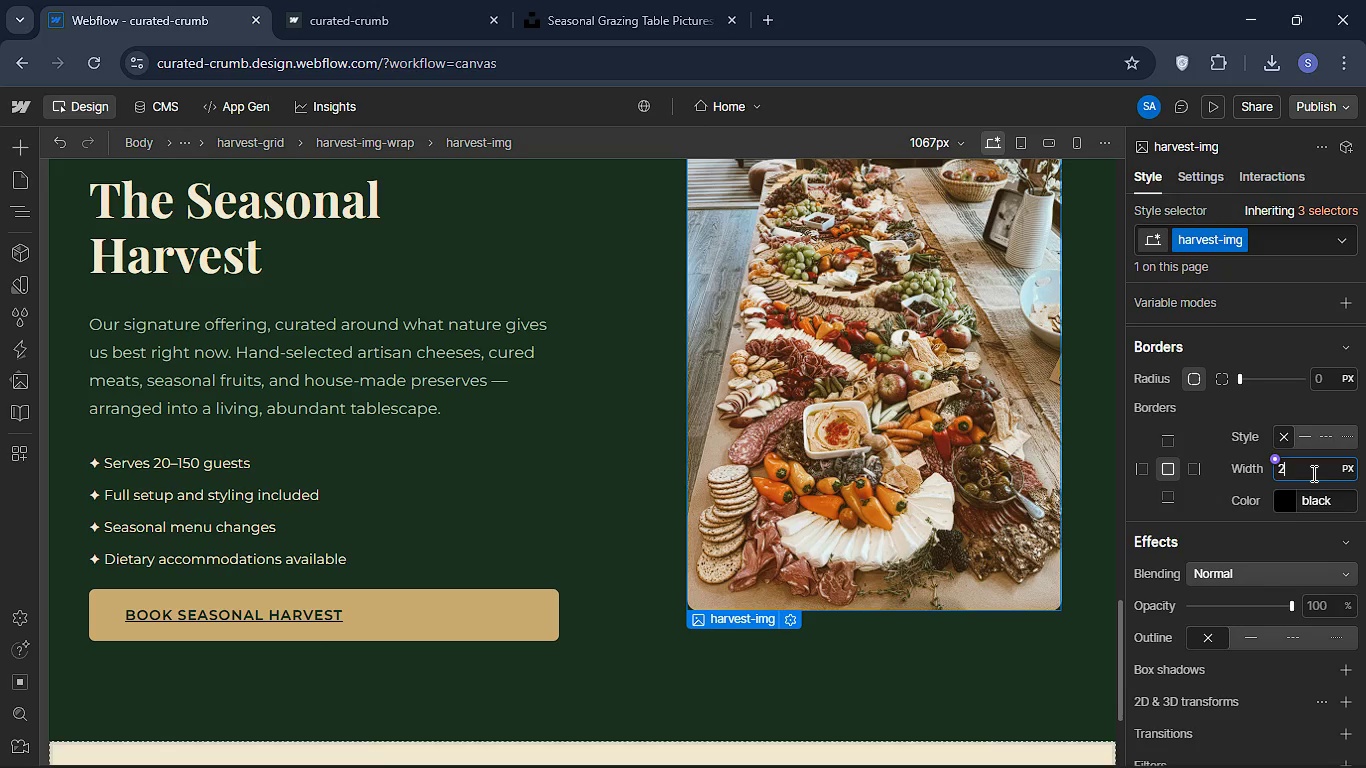 
key(Enter)
 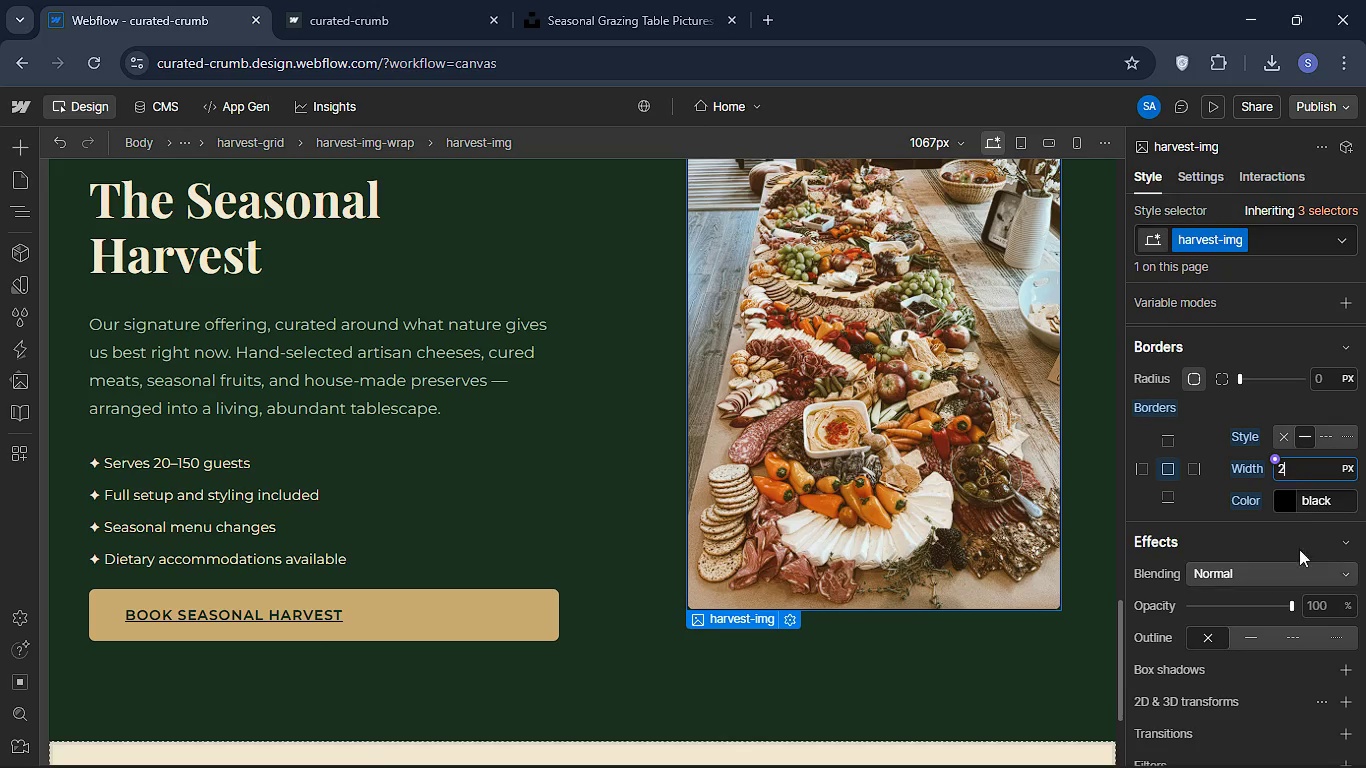 
wait(7.8)
 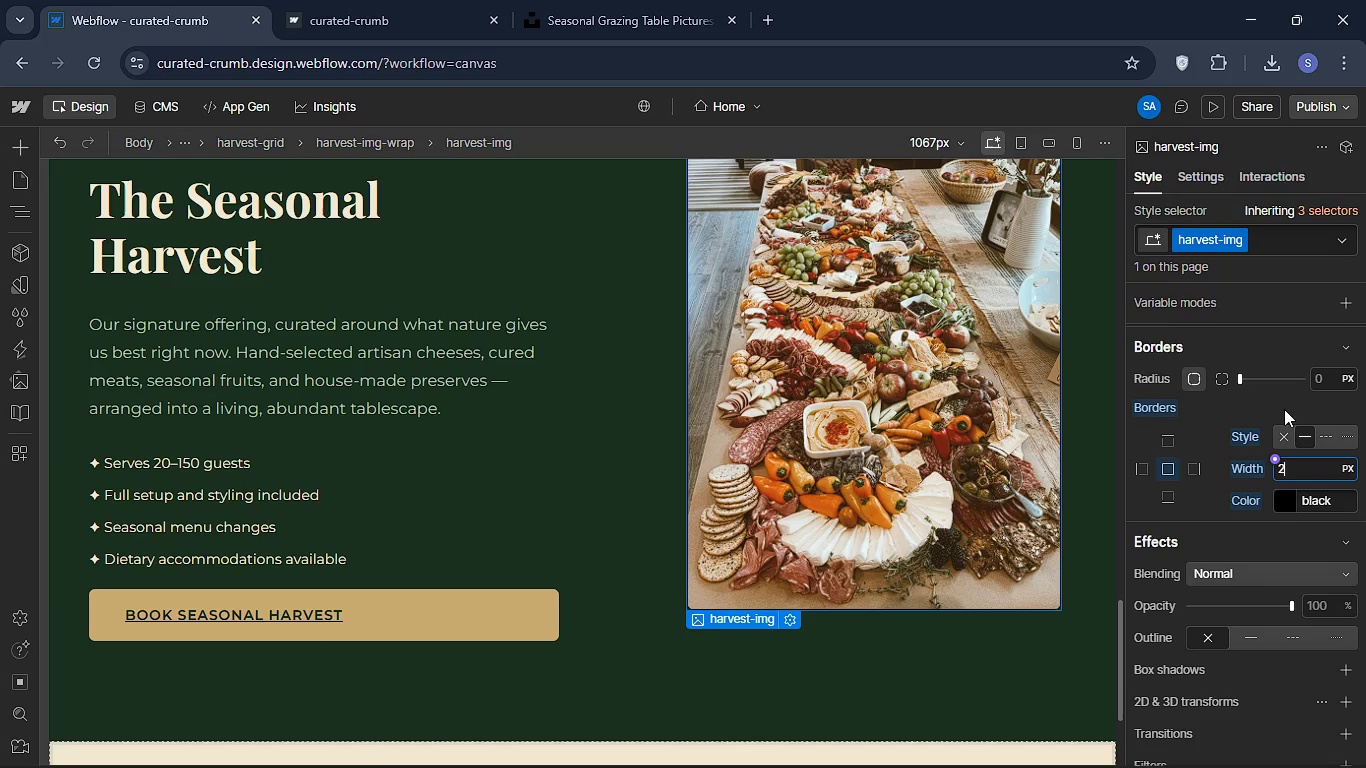 
left_click([1284, 499])
 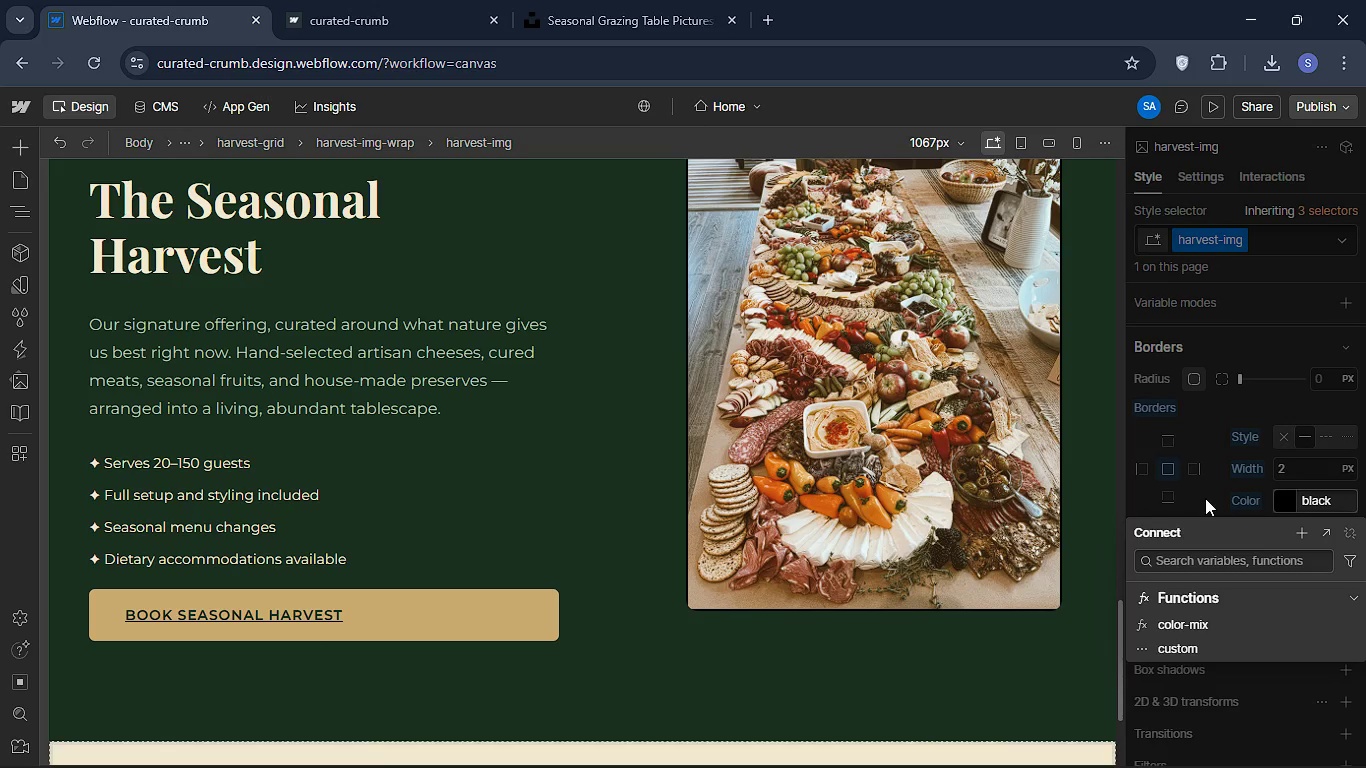 
left_click([1205, 498])
 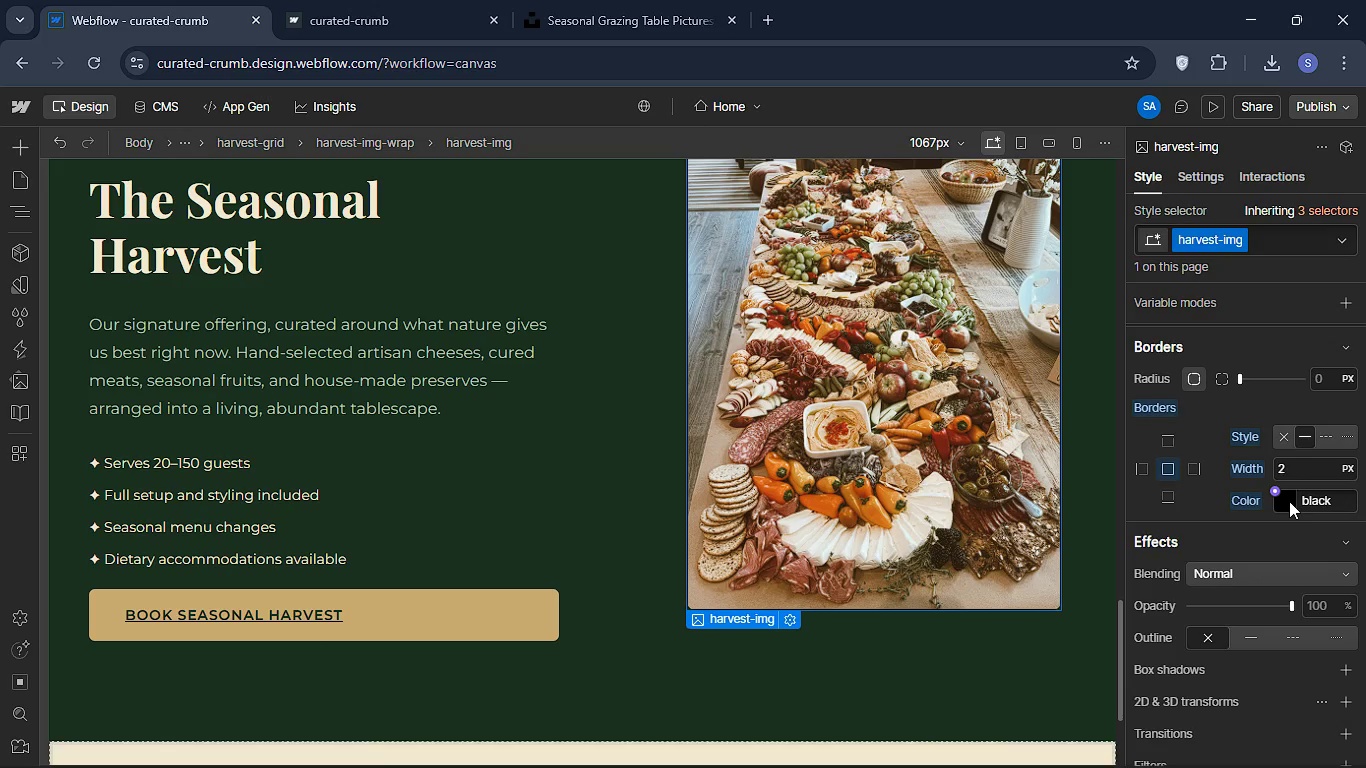 
left_click([1289, 501])
 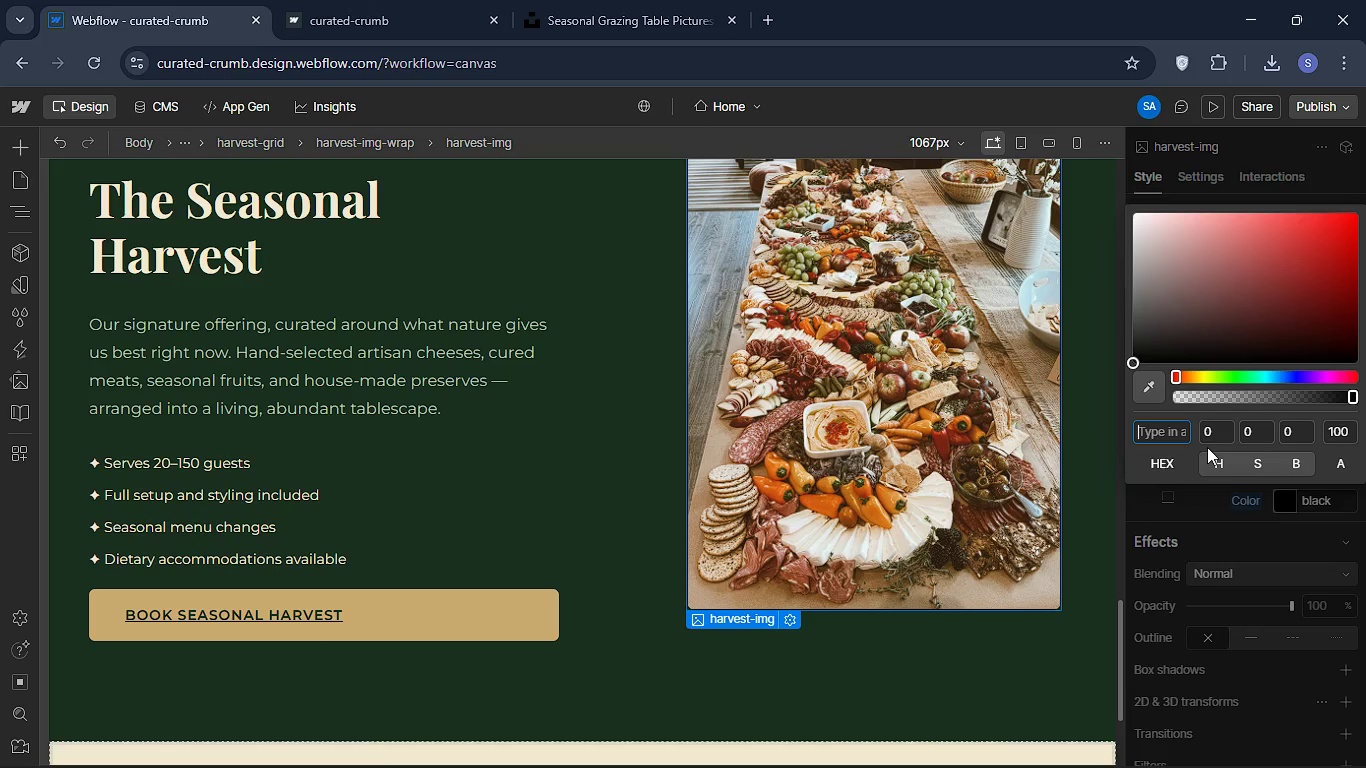 
key(Backspace)
 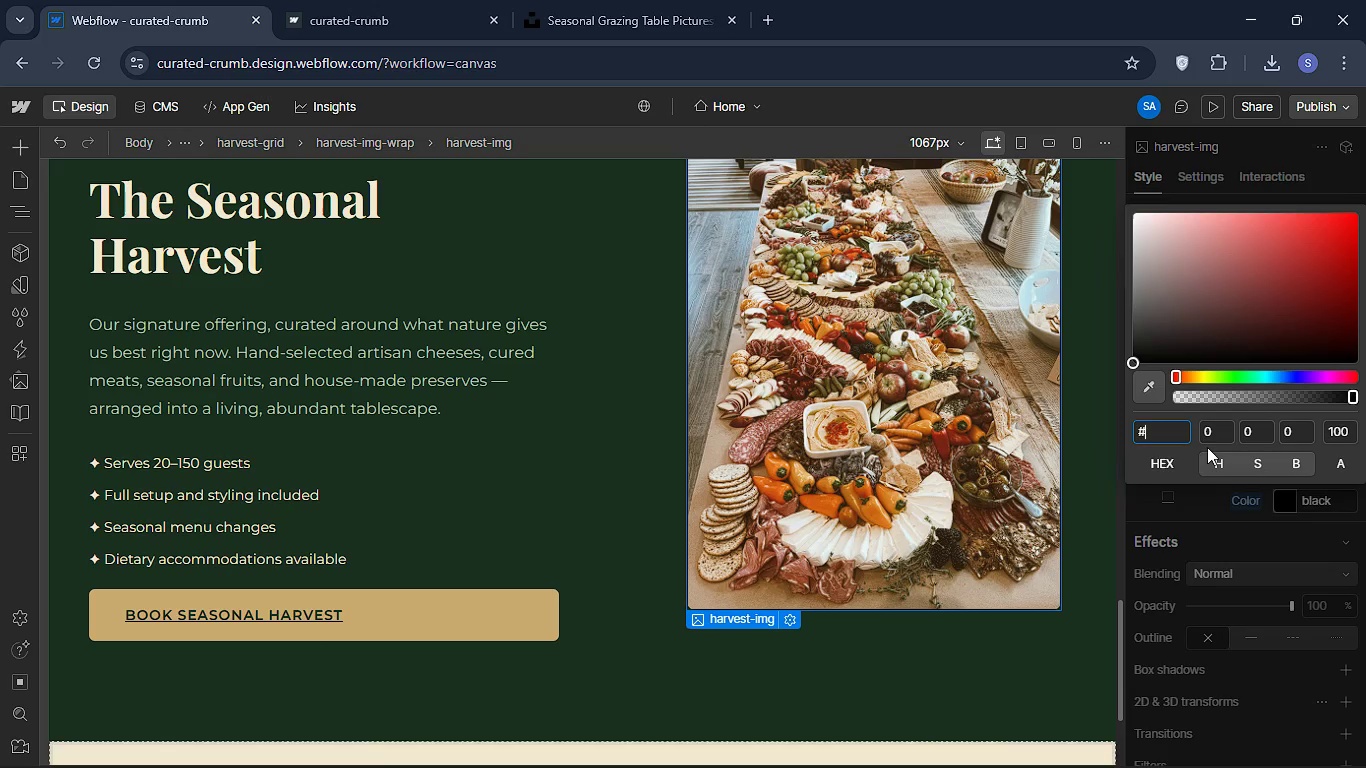 
key(Shift+3)
 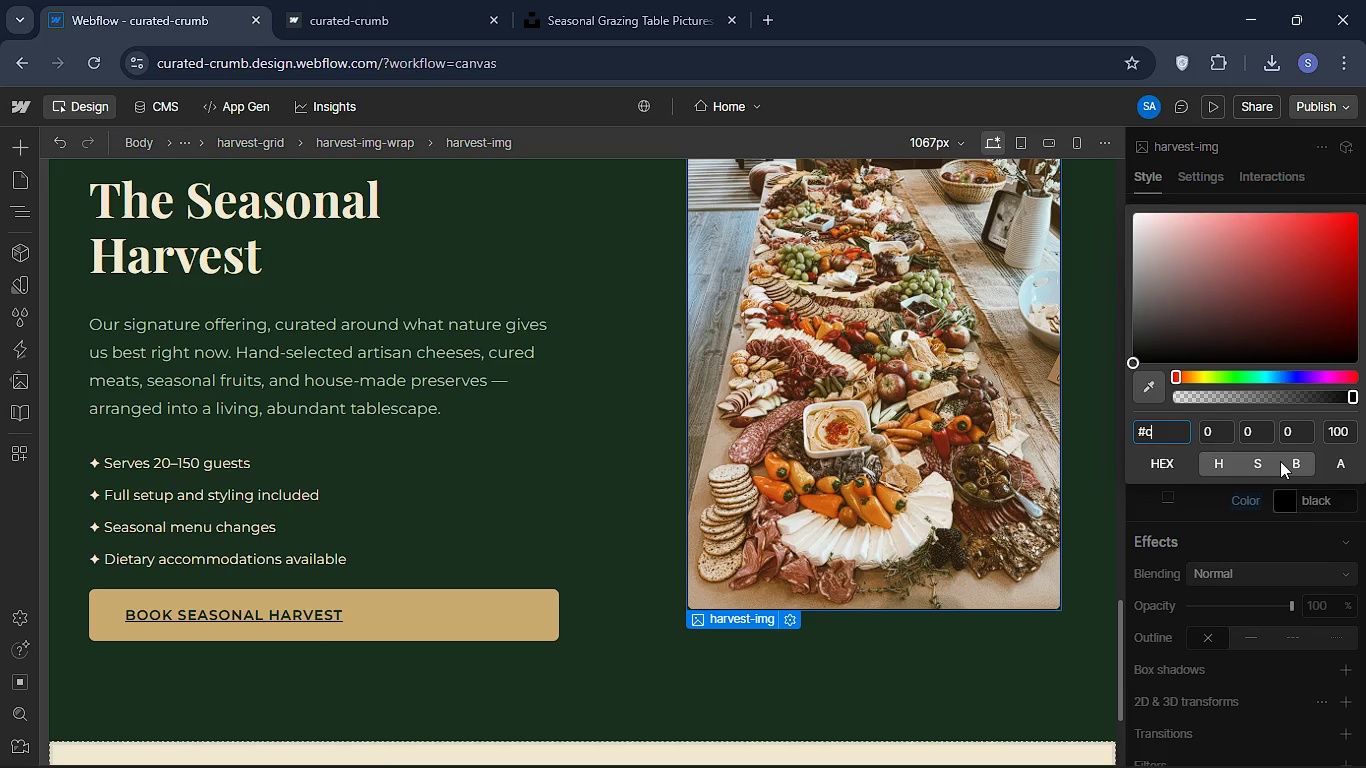 
type(c9a96e)
 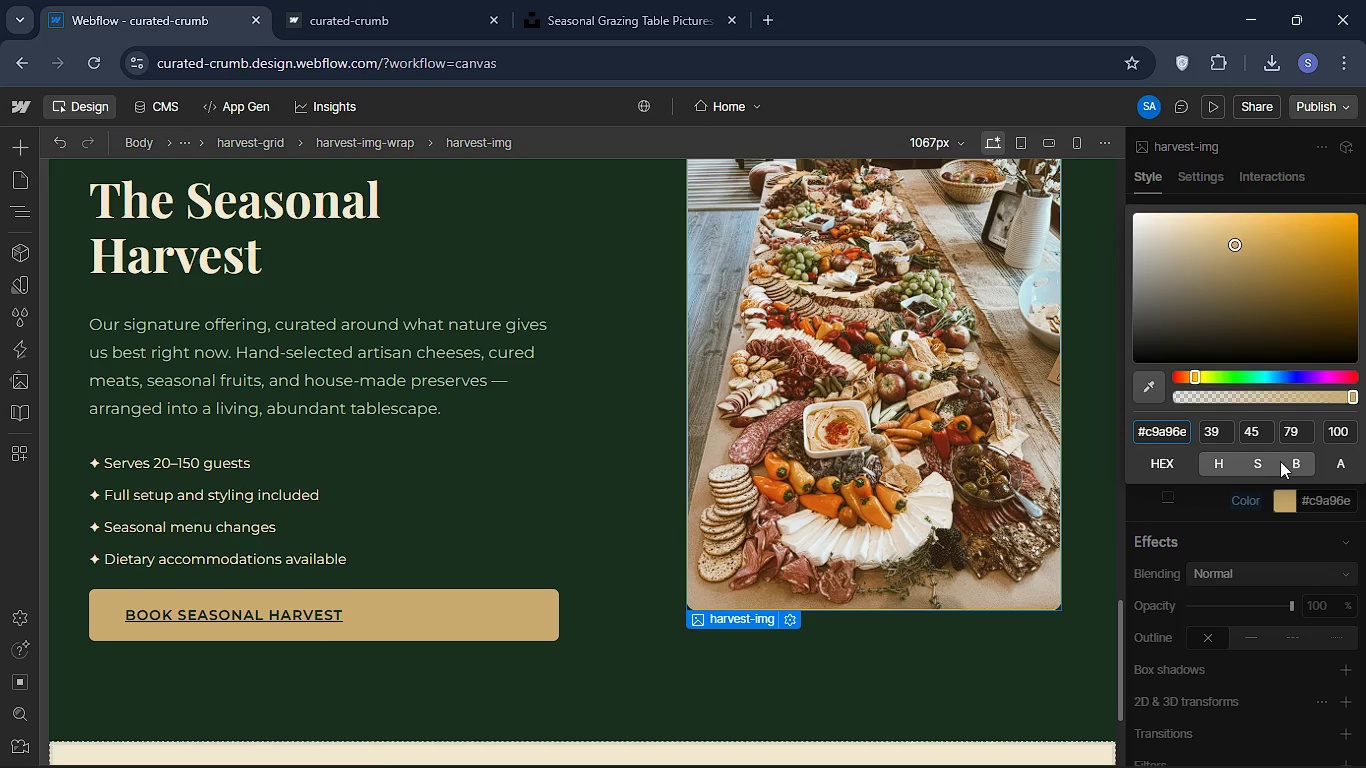 
key(Enter)
 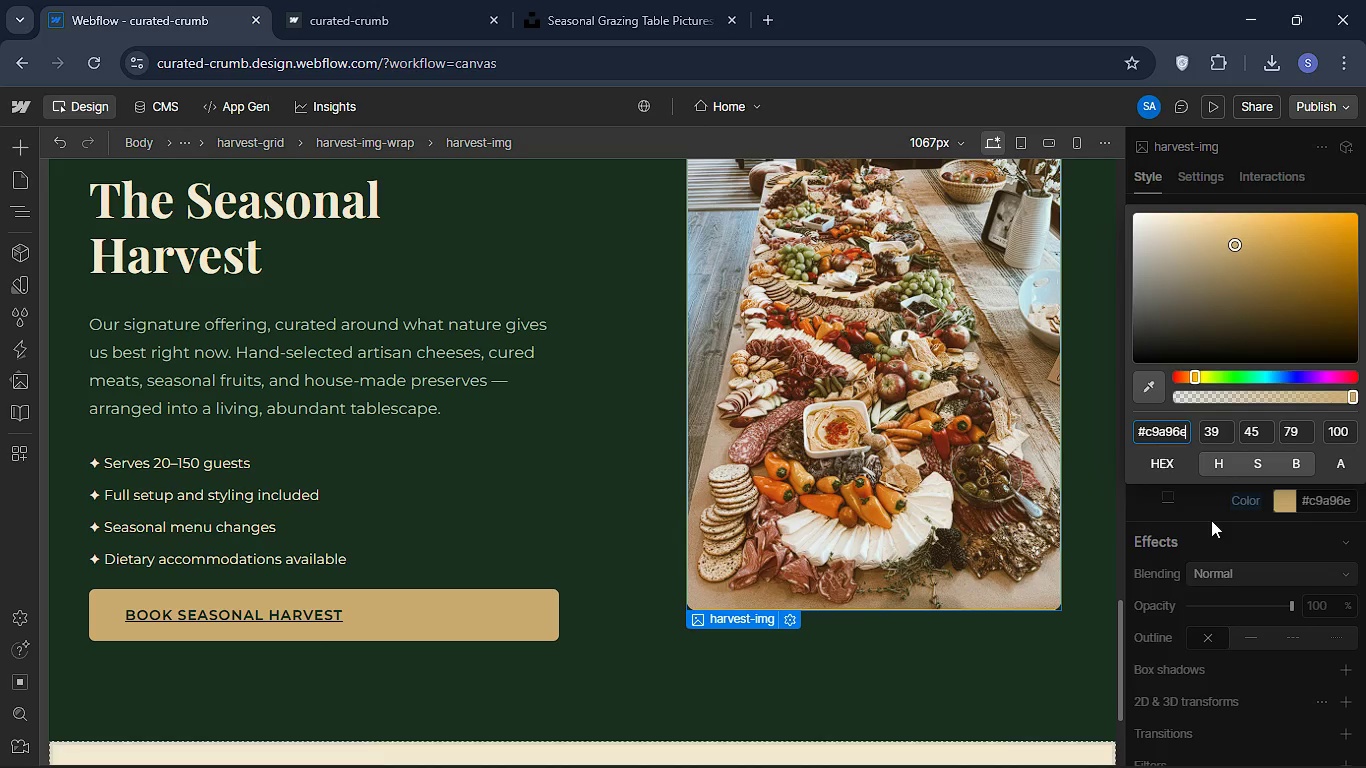 
left_click([1213, 523])
 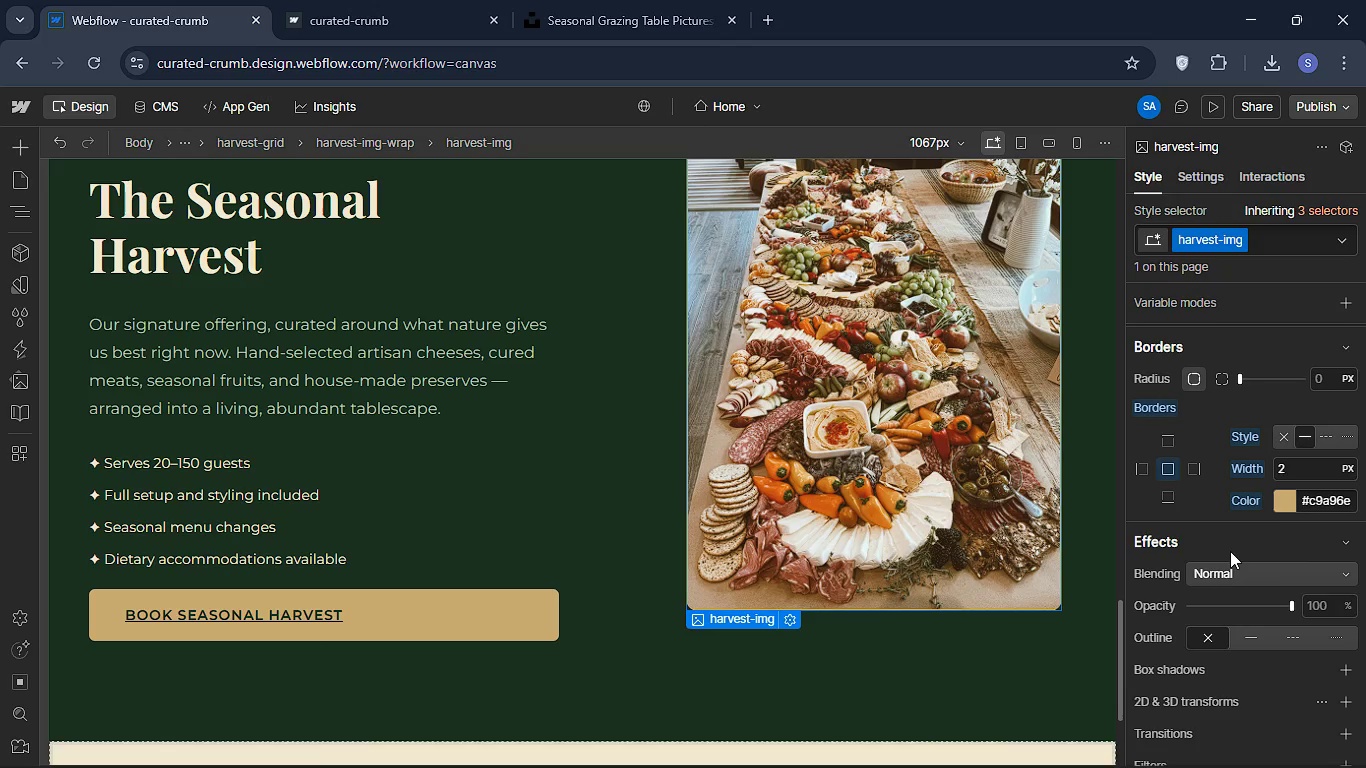 
wait(17.16)
 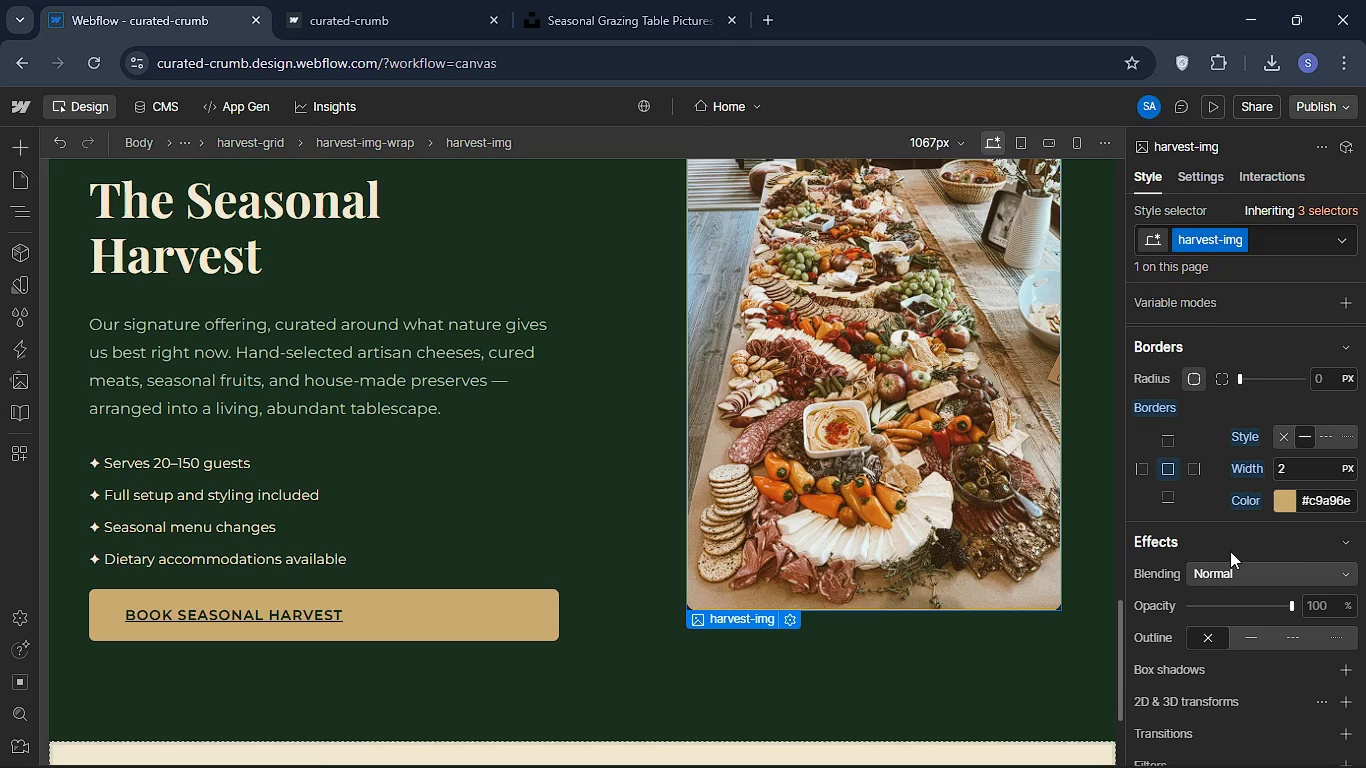 
left_click([1201, 105])
 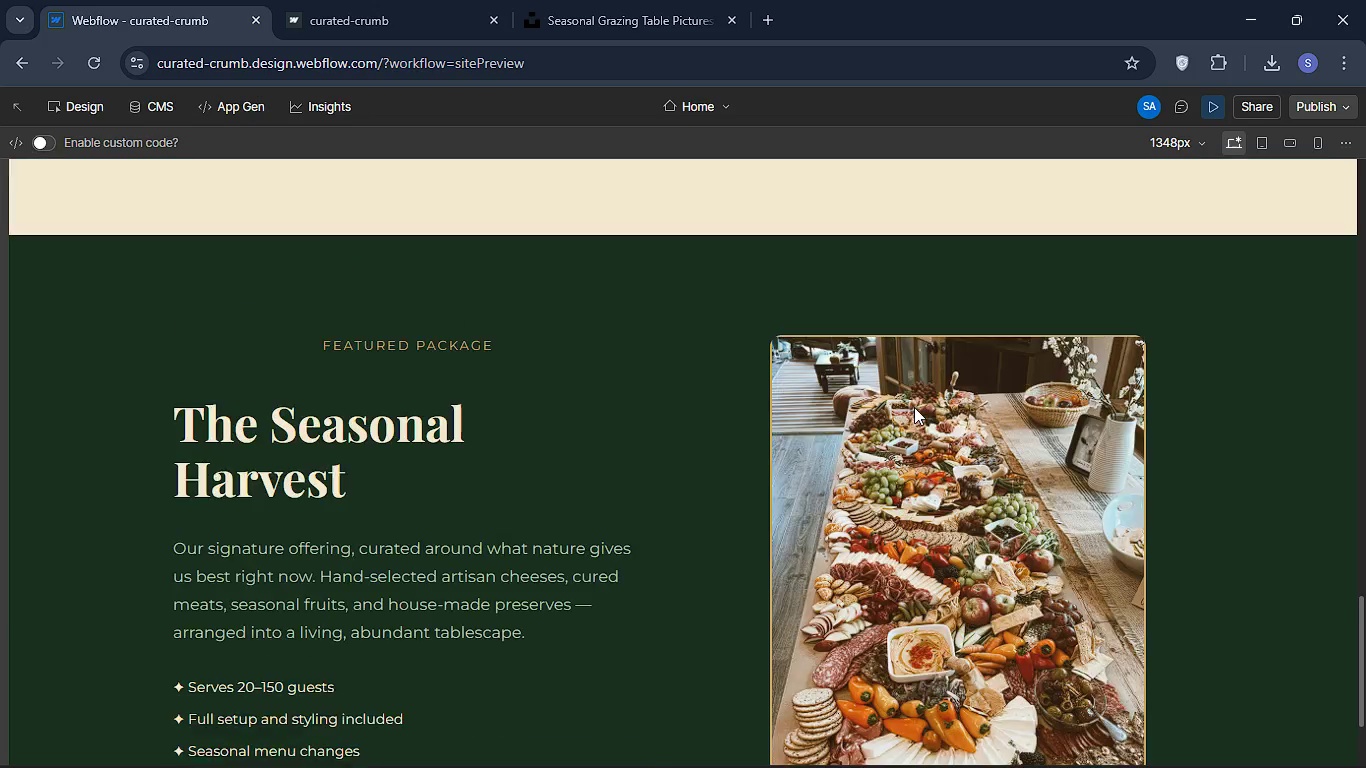 
wait(6.27)
 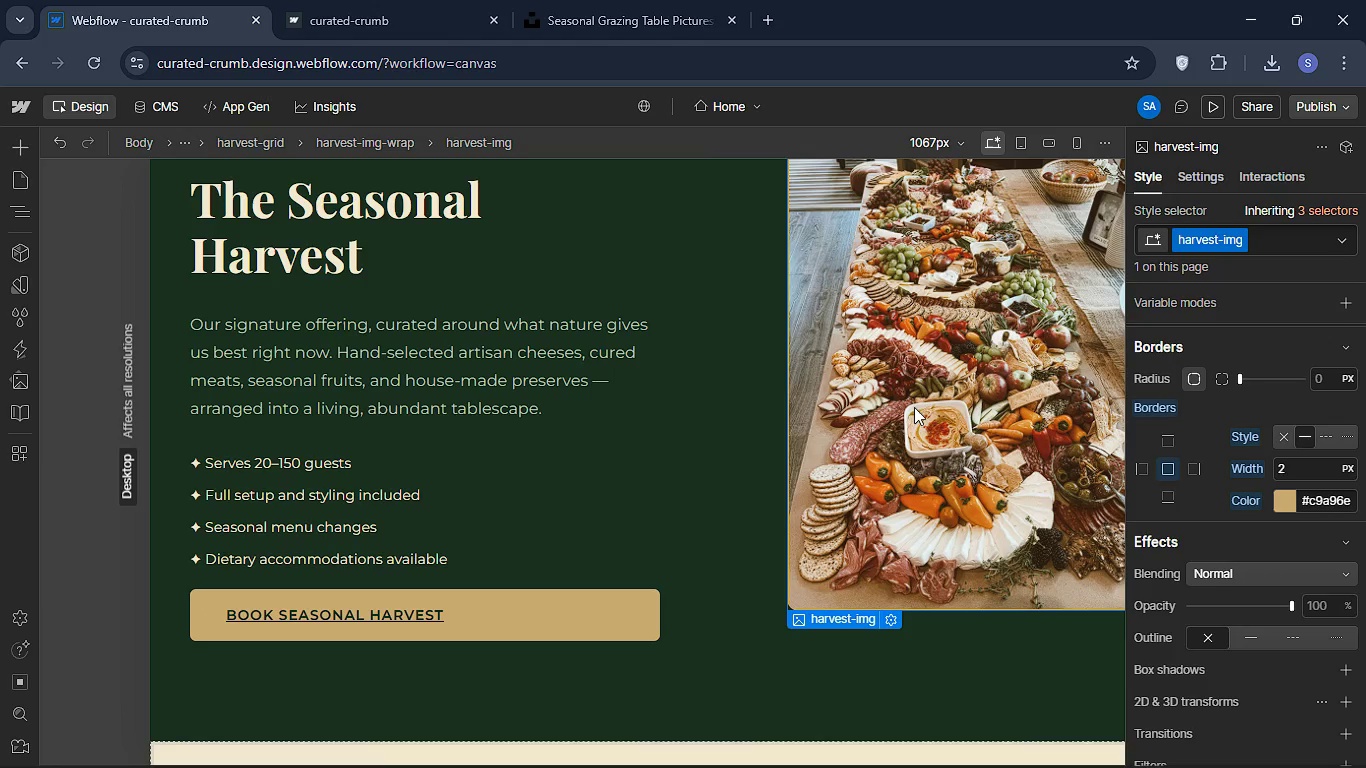 
scroll: coordinate [807, 328], scroll_direction: up, amount: 16.0
 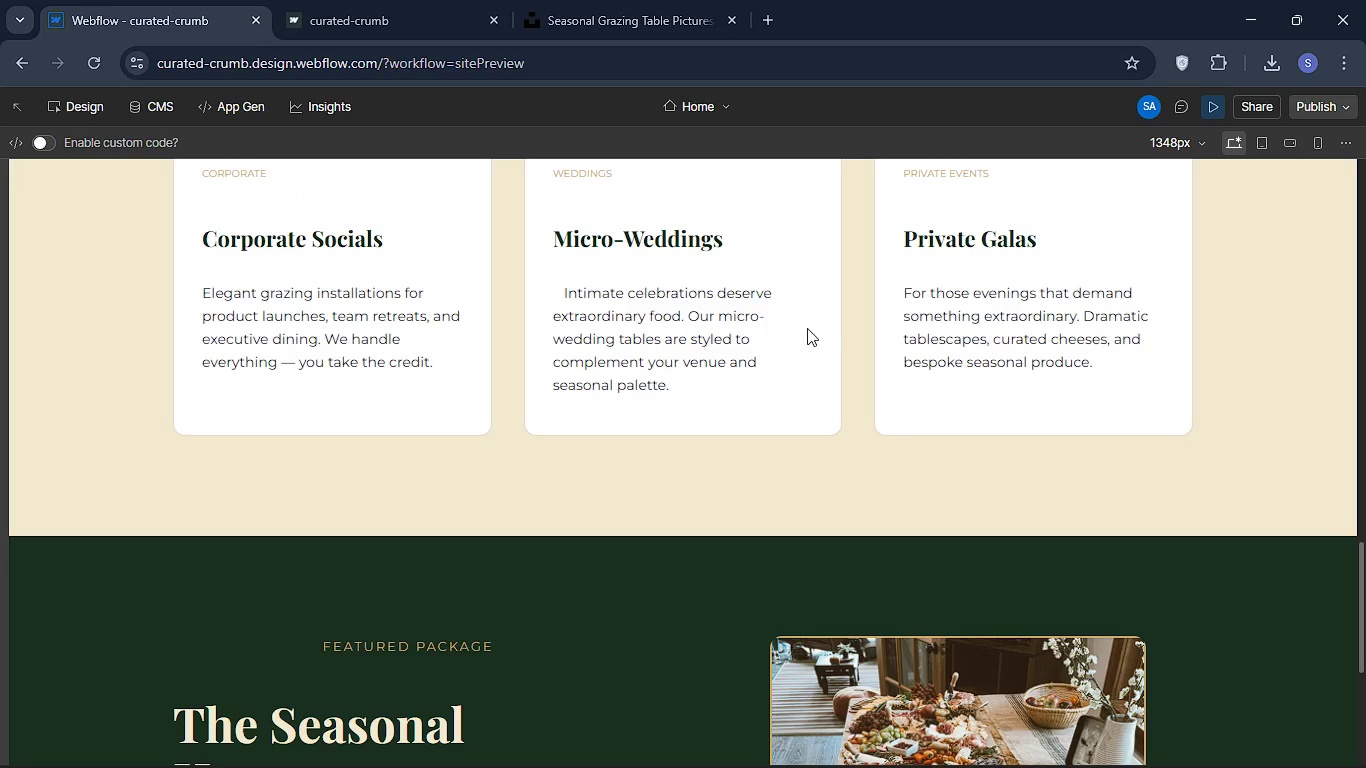 
scroll: coordinate [807, 328], scroll_direction: down, amount: 4.0
 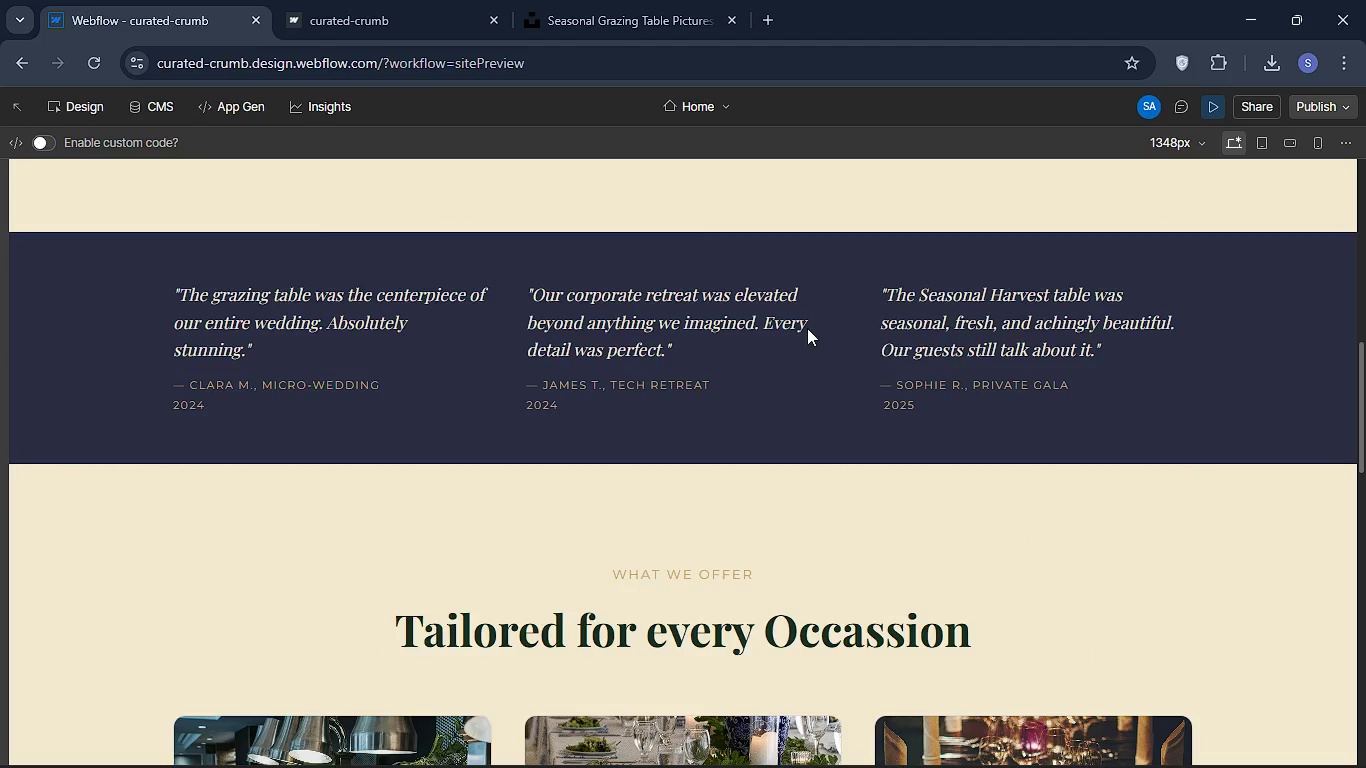 
scroll: coordinate [801, 318], scroll_direction: up, amount: 10.0
 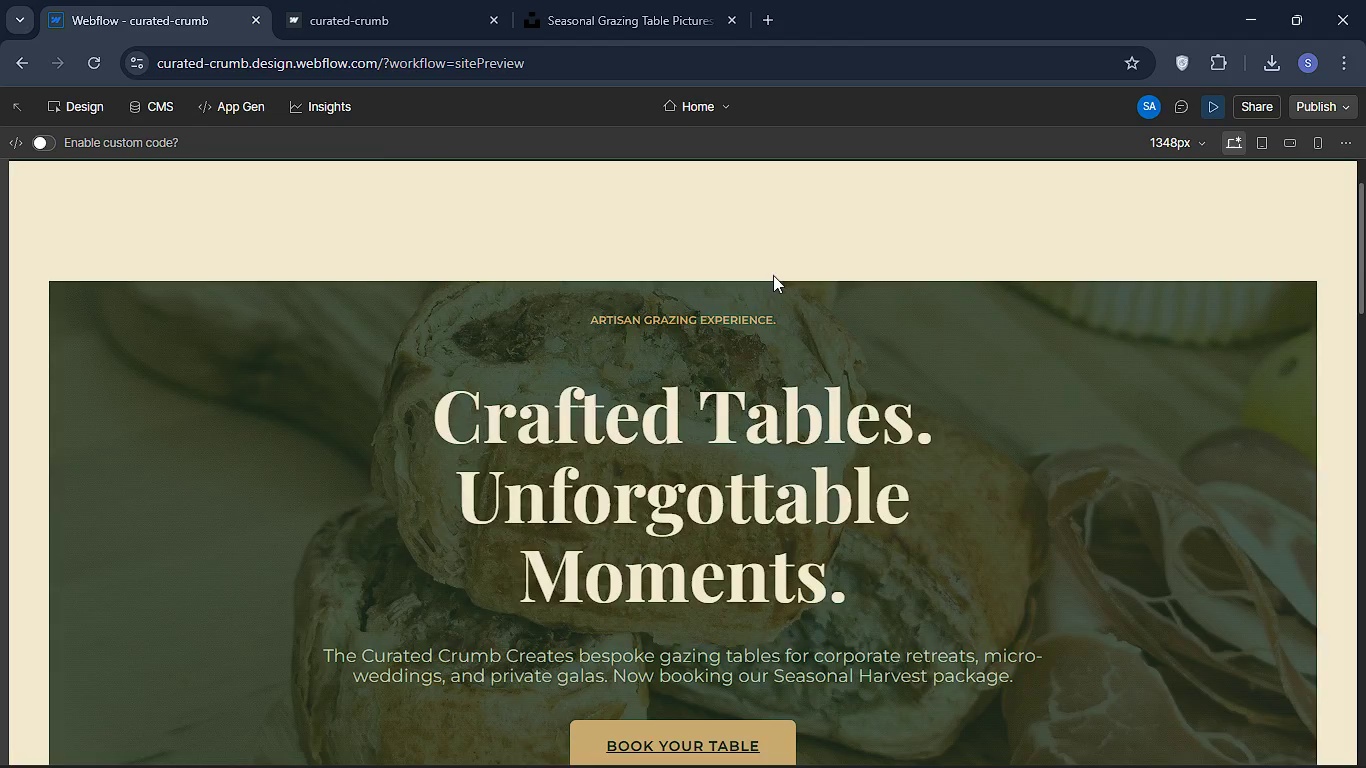 
scroll: coordinate [767, 263], scroll_direction: down, amount: 29.0
 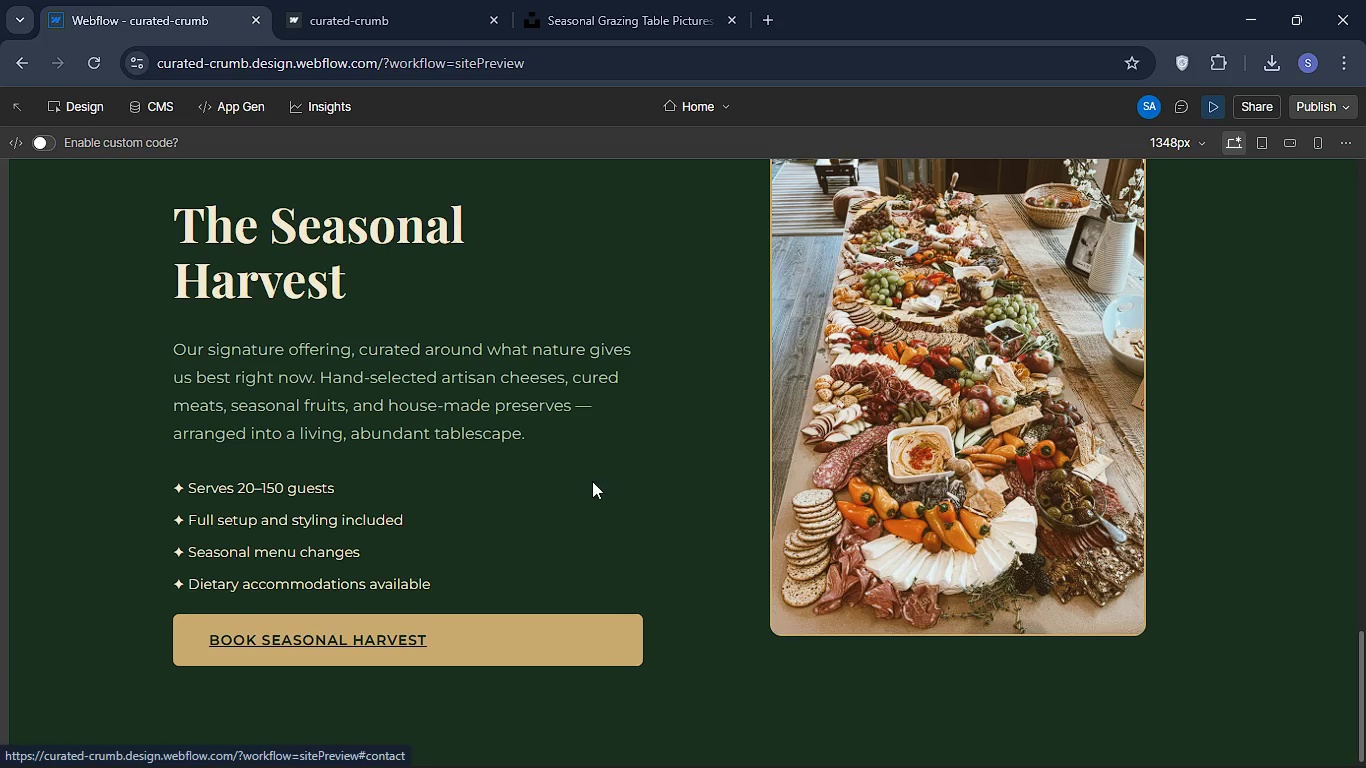 
scroll: coordinate [595, 480], scroll_direction: up, amount: 19.0
 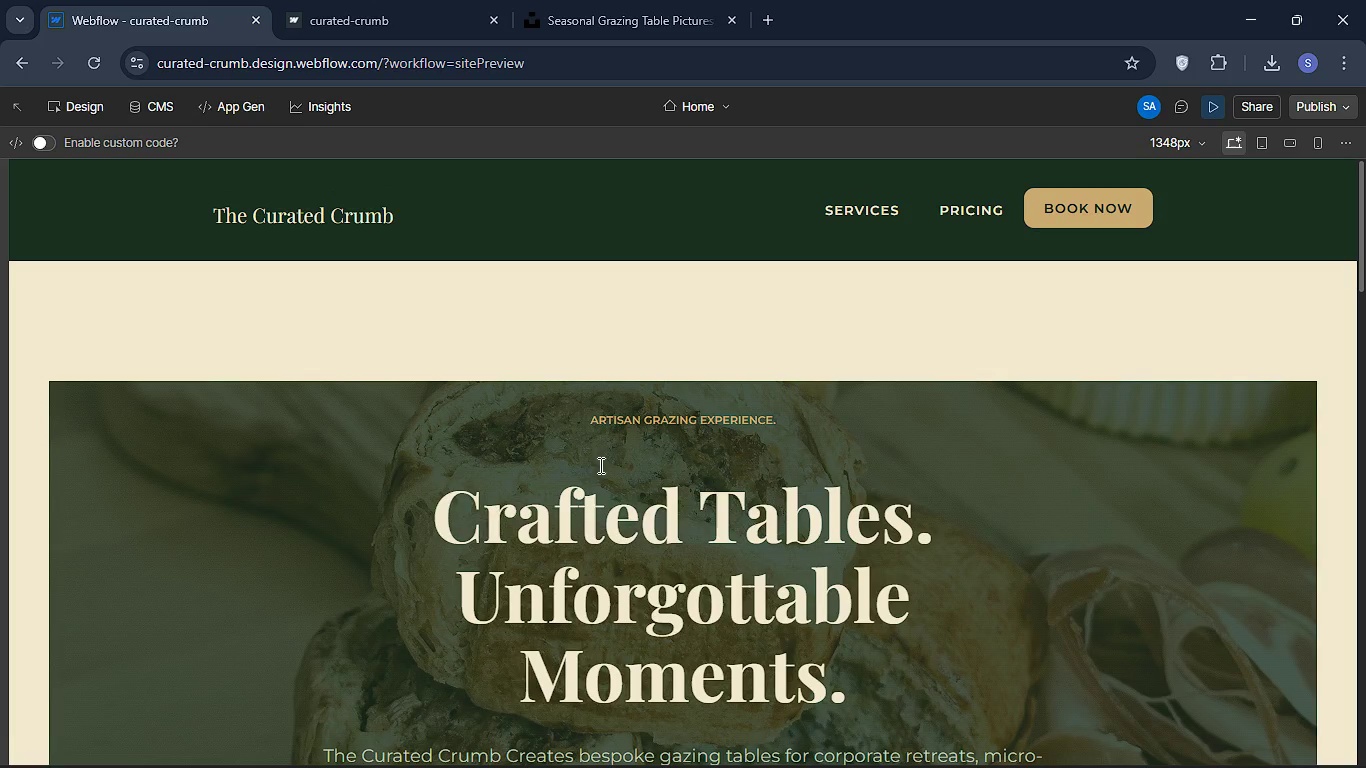 
scroll: coordinate [575, 421], scroll_direction: down, amount: 21.0
 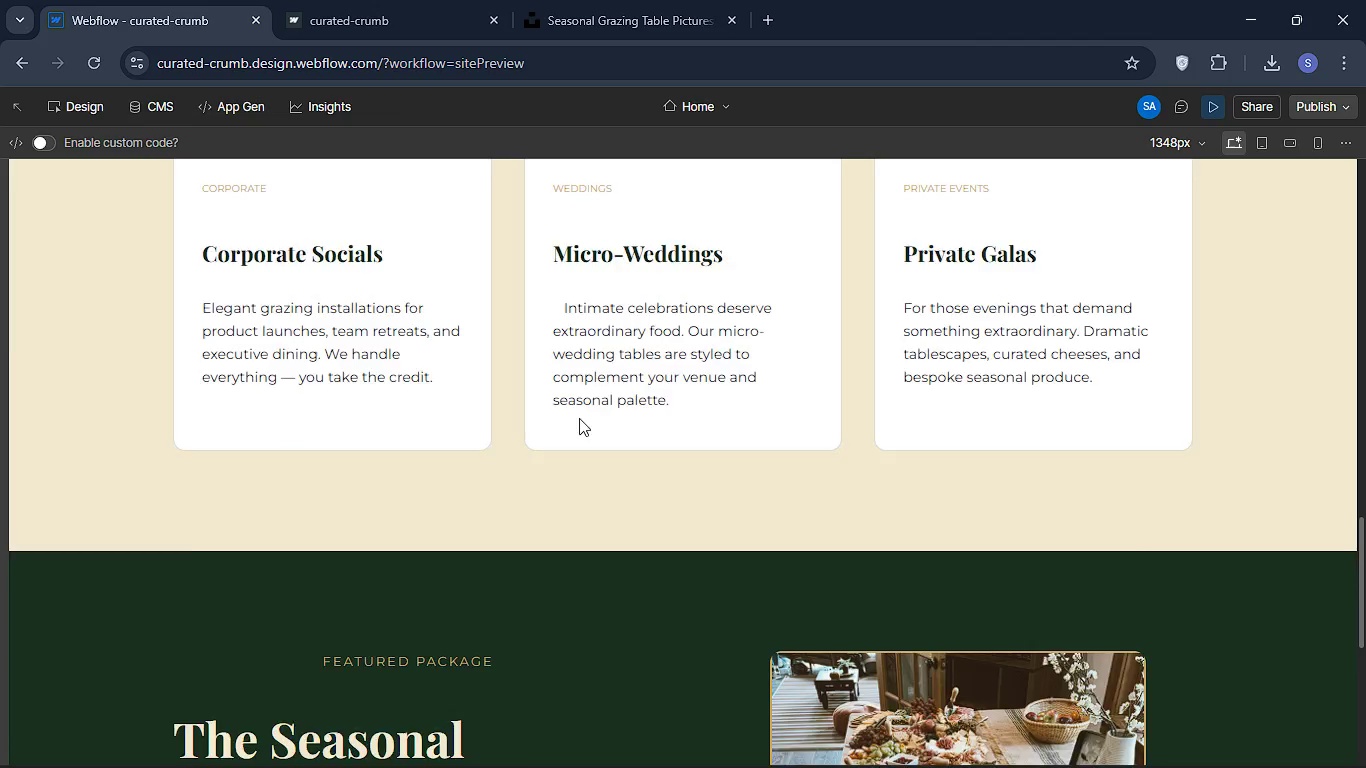 
scroll: coordinate [597, 427], scroll_direction: up, amount: 8.0
 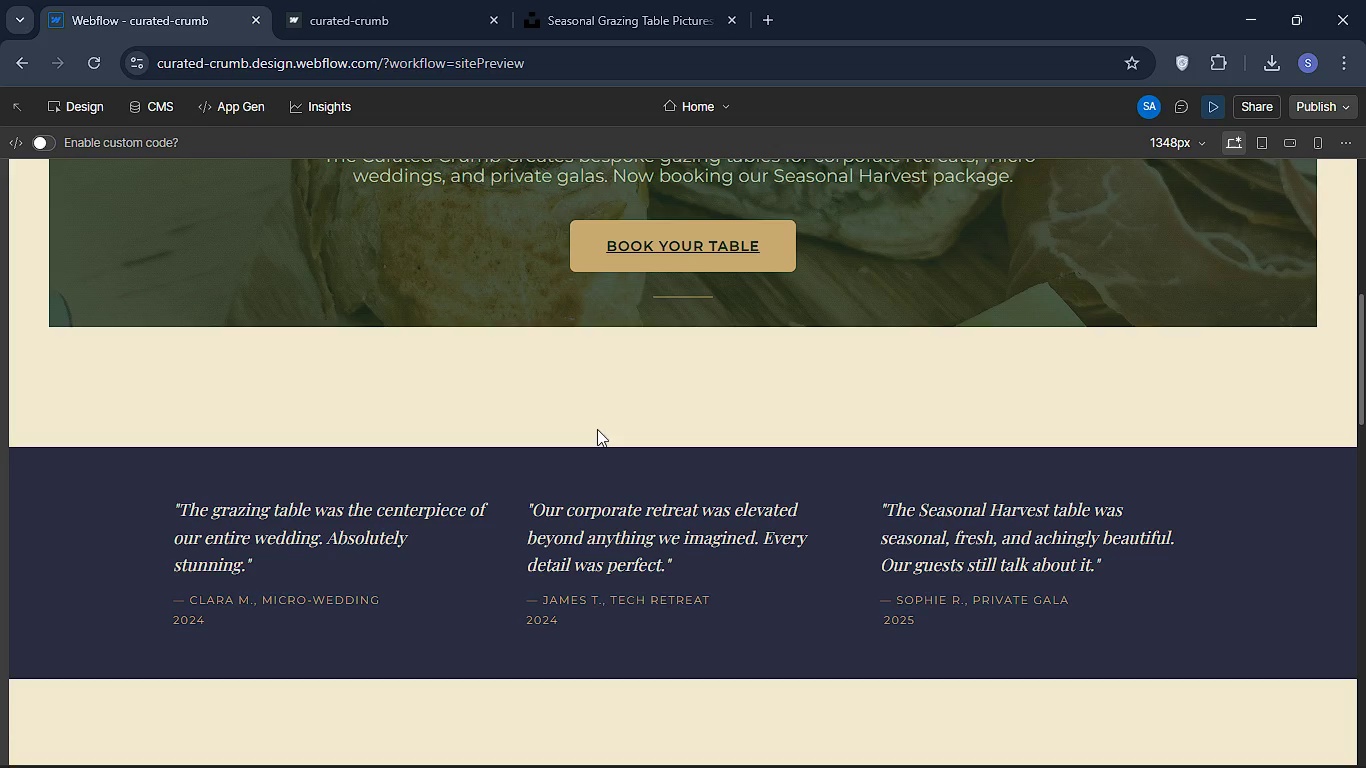 
scroll: coordinate [597, 429], scroll_direction: down, amount: 6.0
 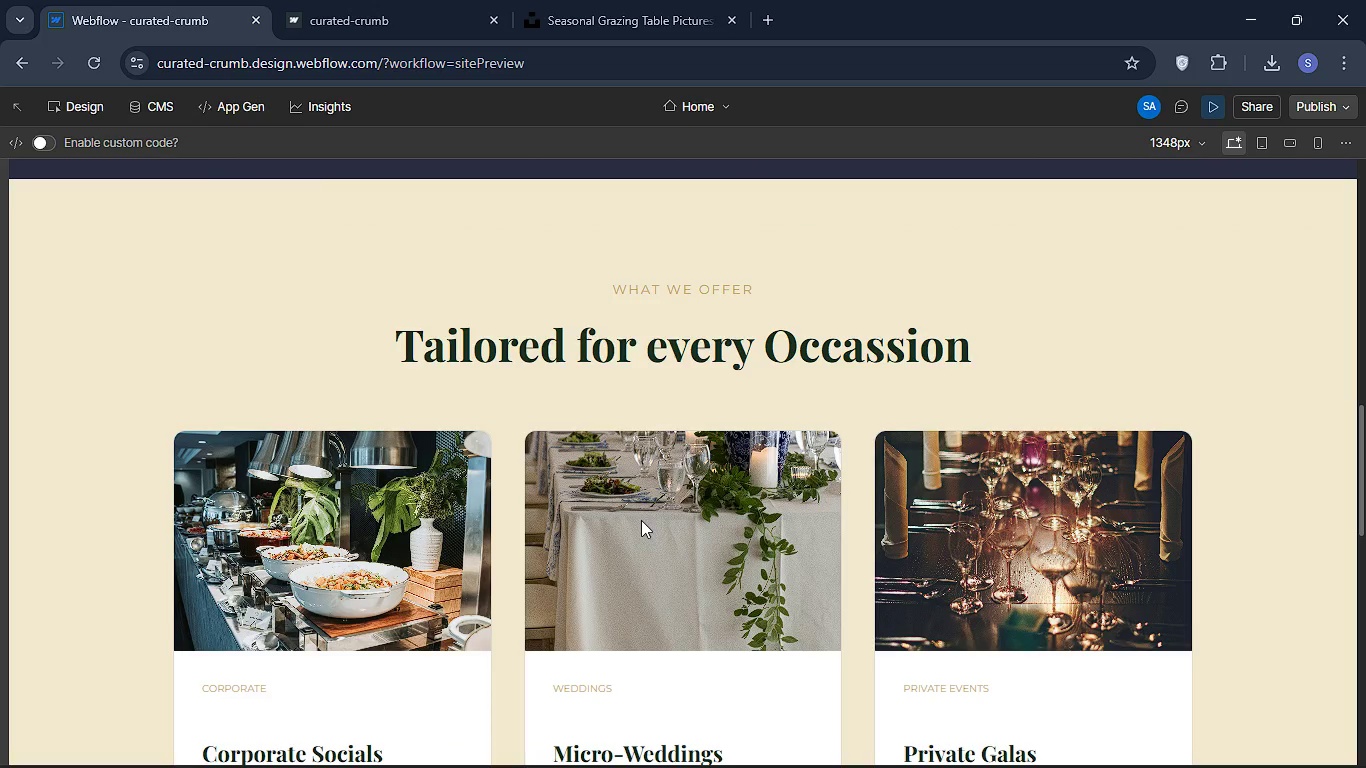 
wait(17.21)
 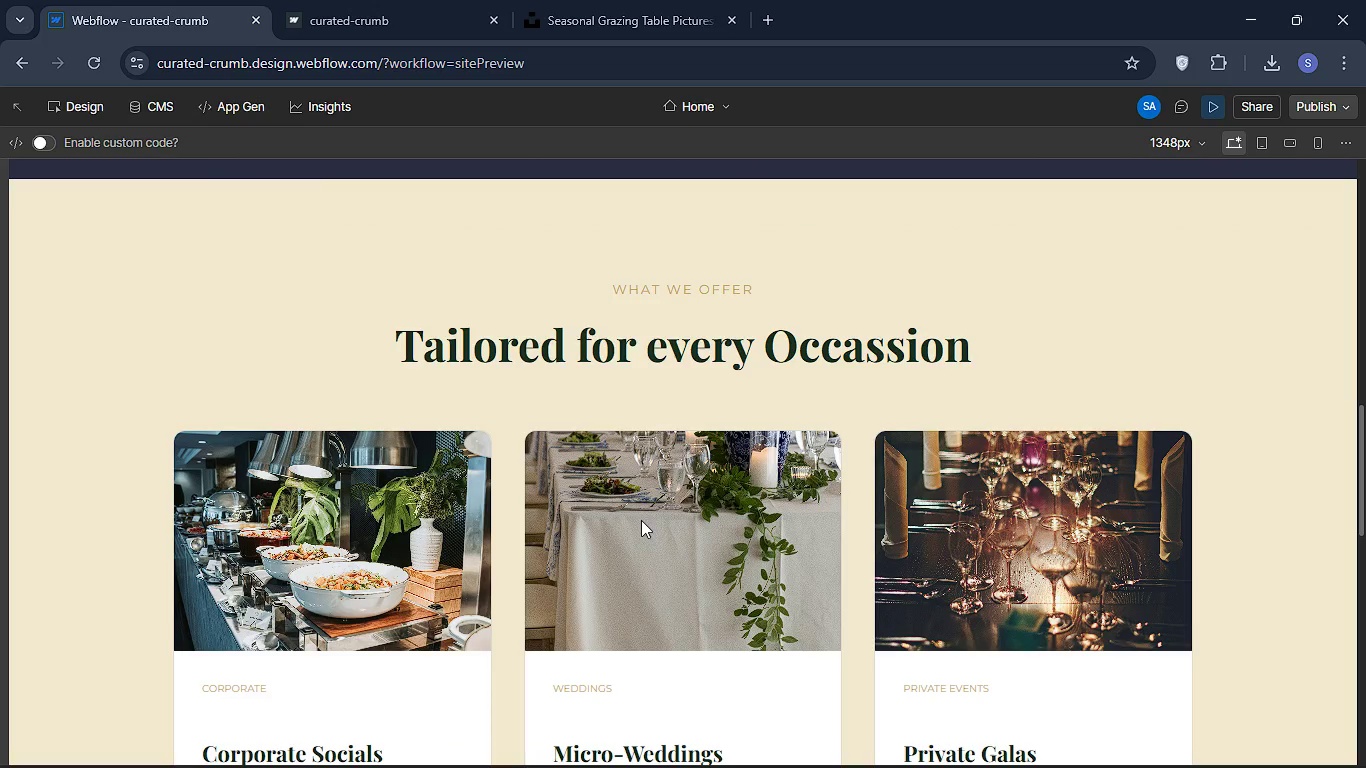 
scroll: coordinate [452, 482], scroll_direction: down, amount: 20.0
 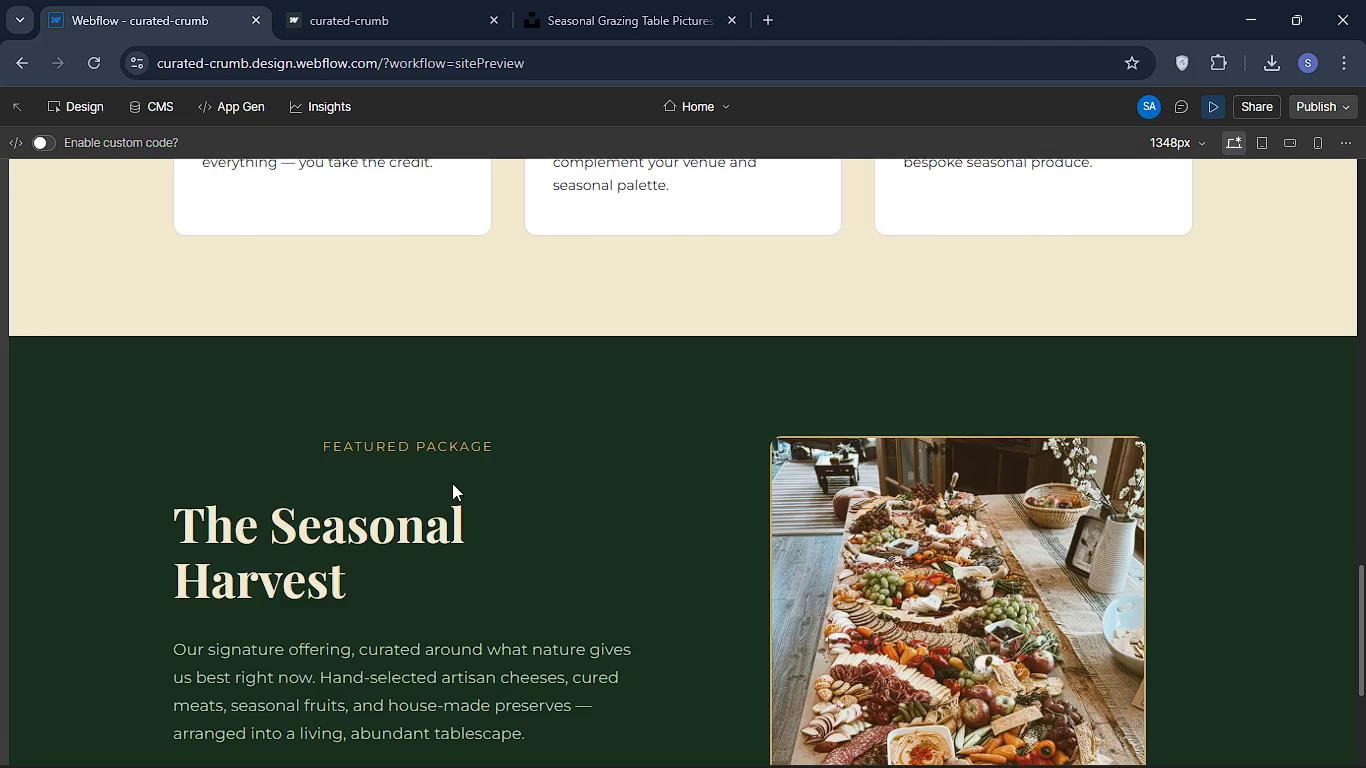 
scroll: coordinate [452, 482], scroll_direction: up, amount: 5.0
 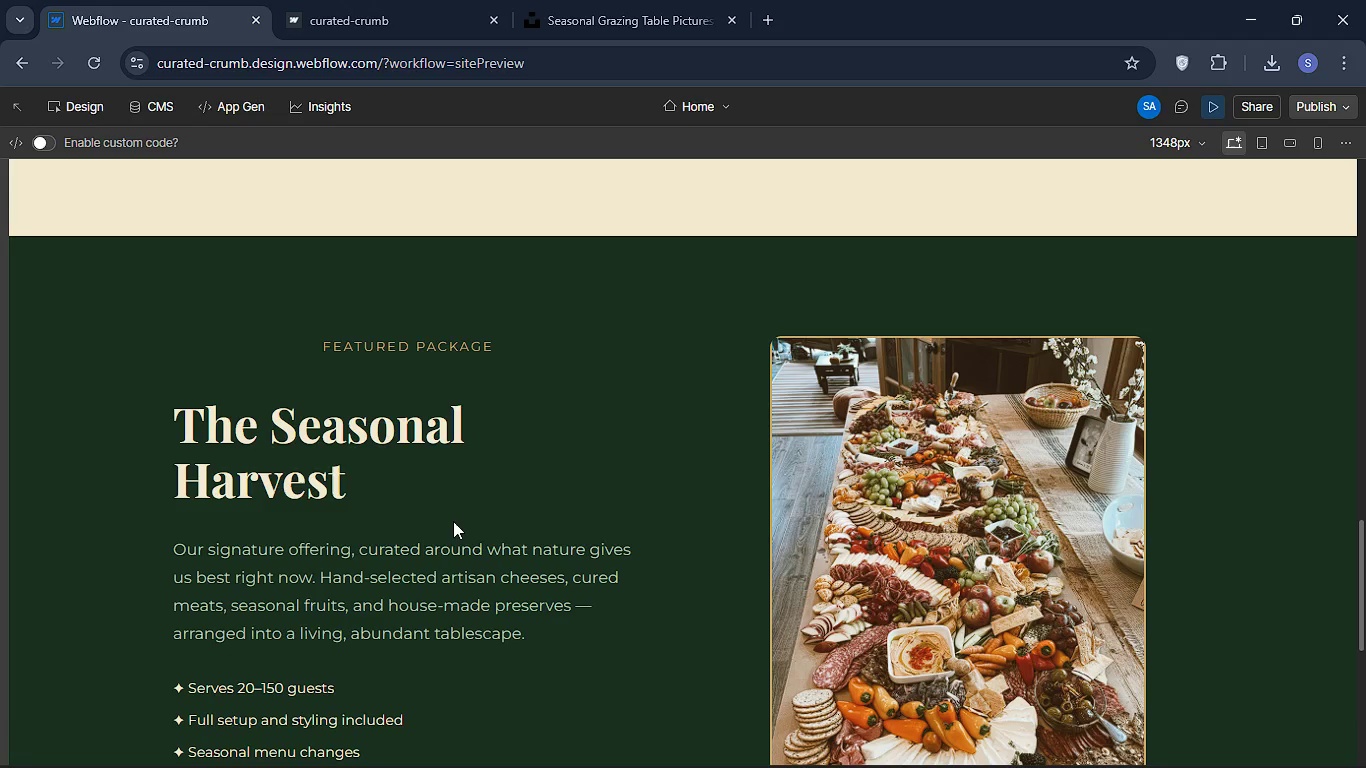 